 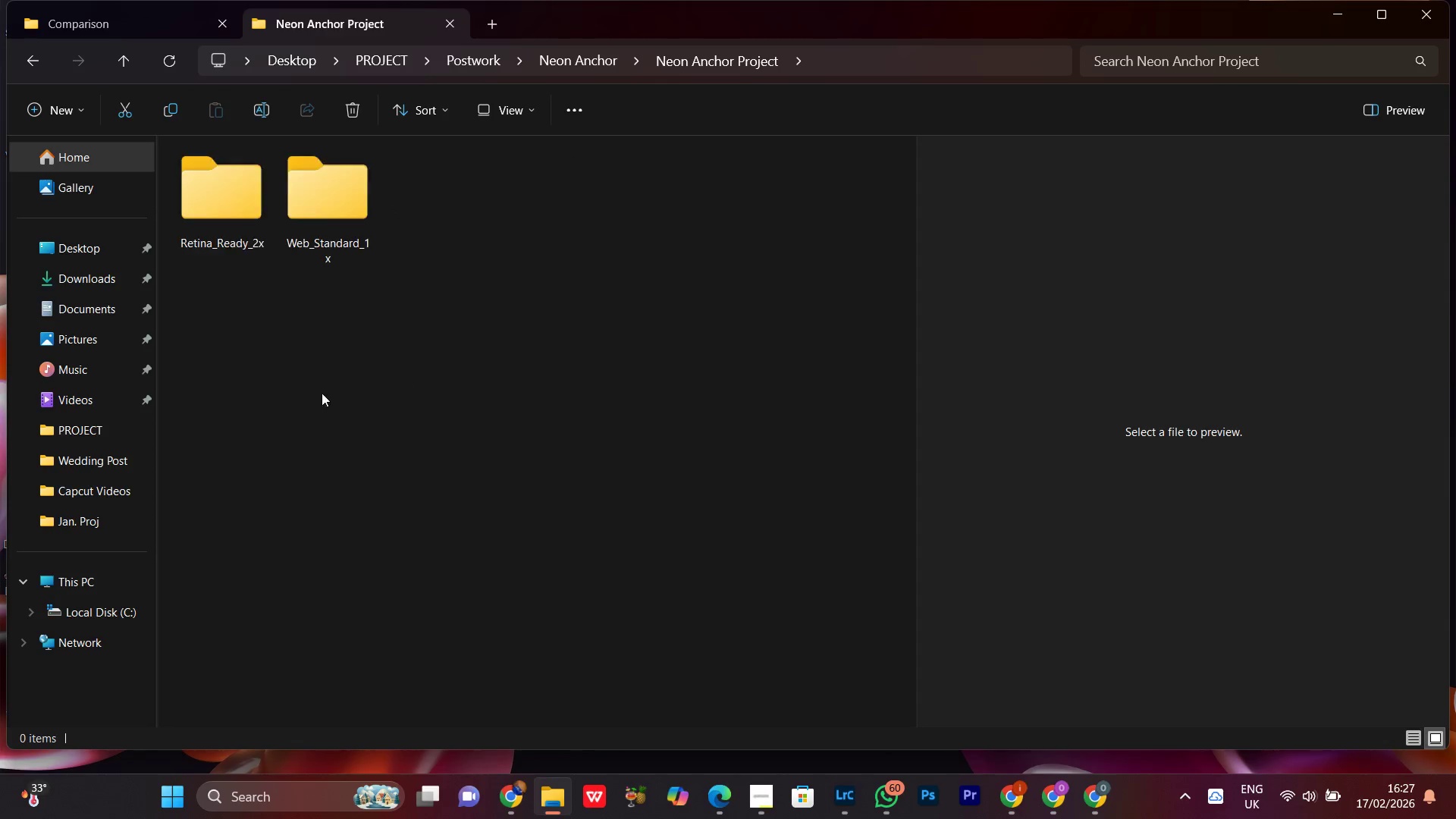 
left_click_drag(start_coordinate=[240, 343], to_coordinate=[403, 215])
 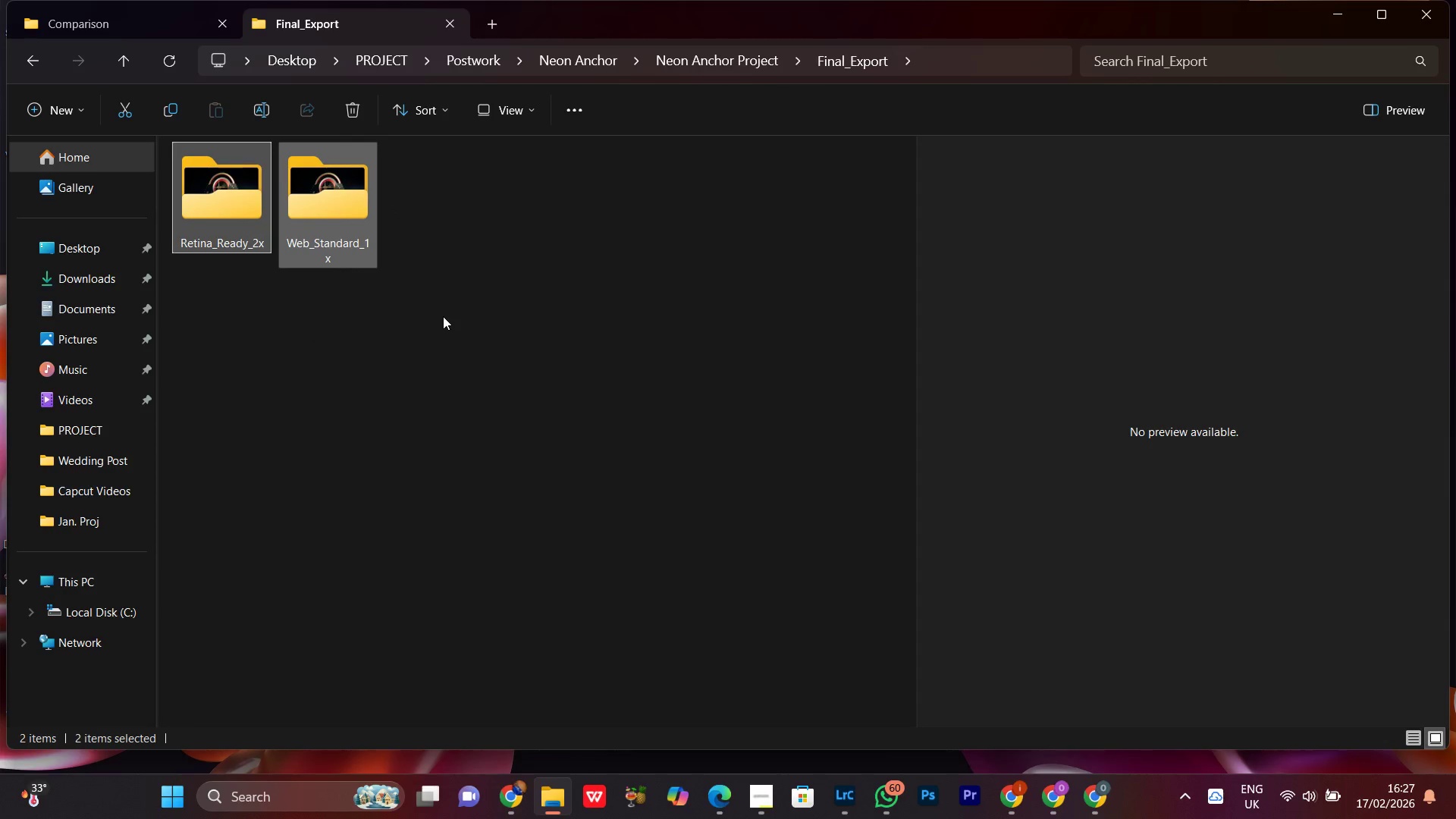 
key(Control+X)
 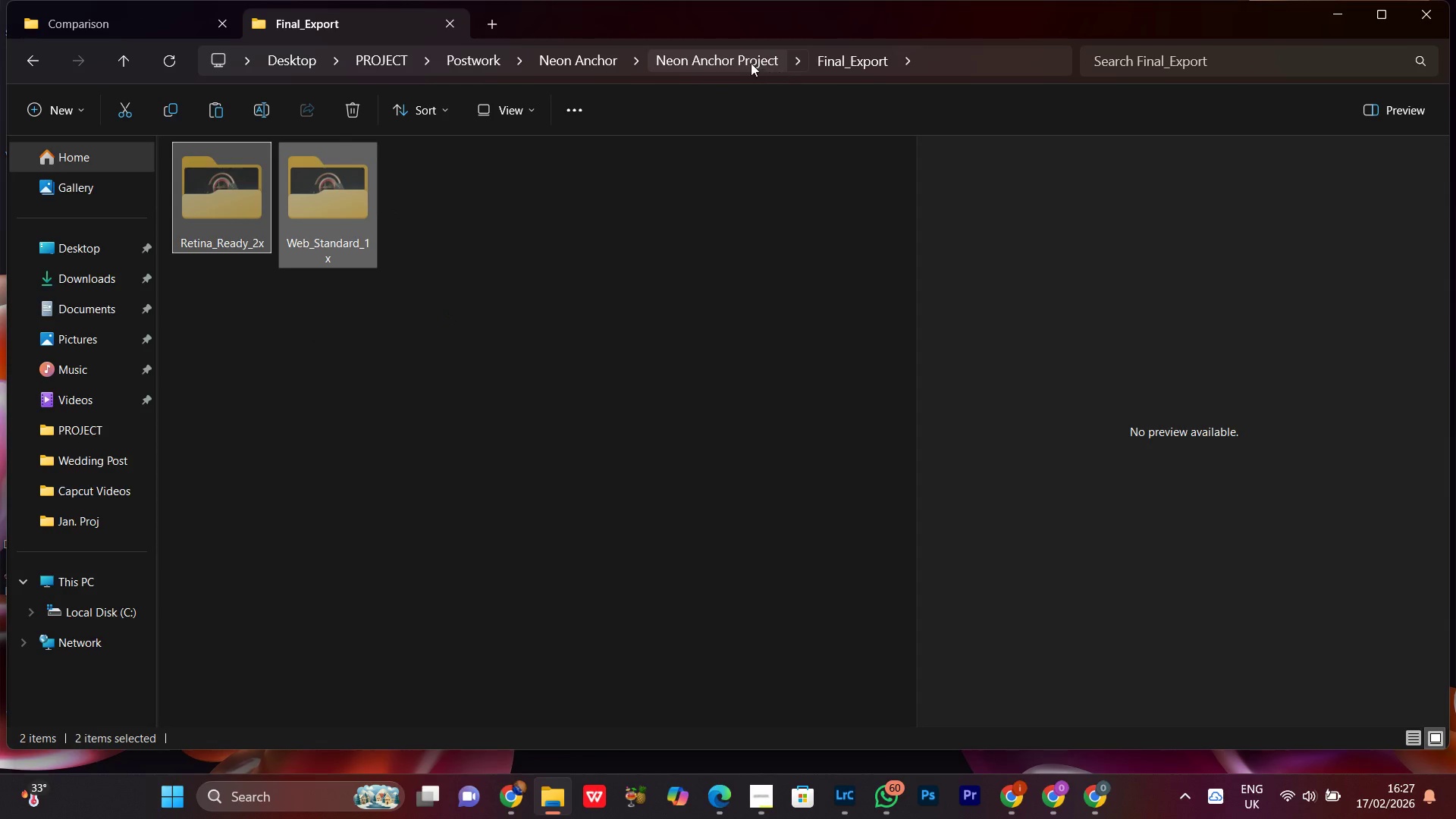 
left_click([751, 63])
 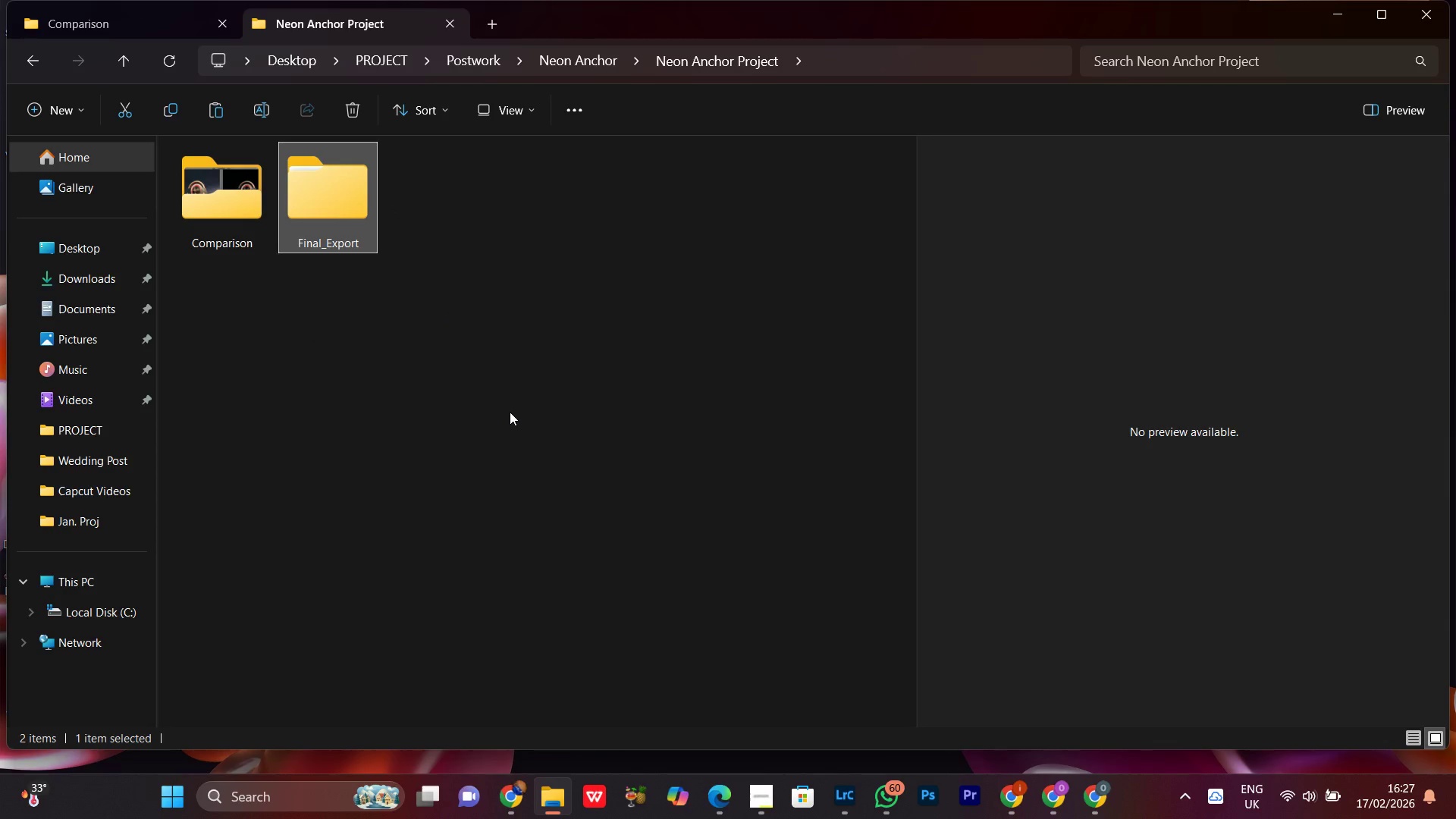 
left_click([510, 412])
 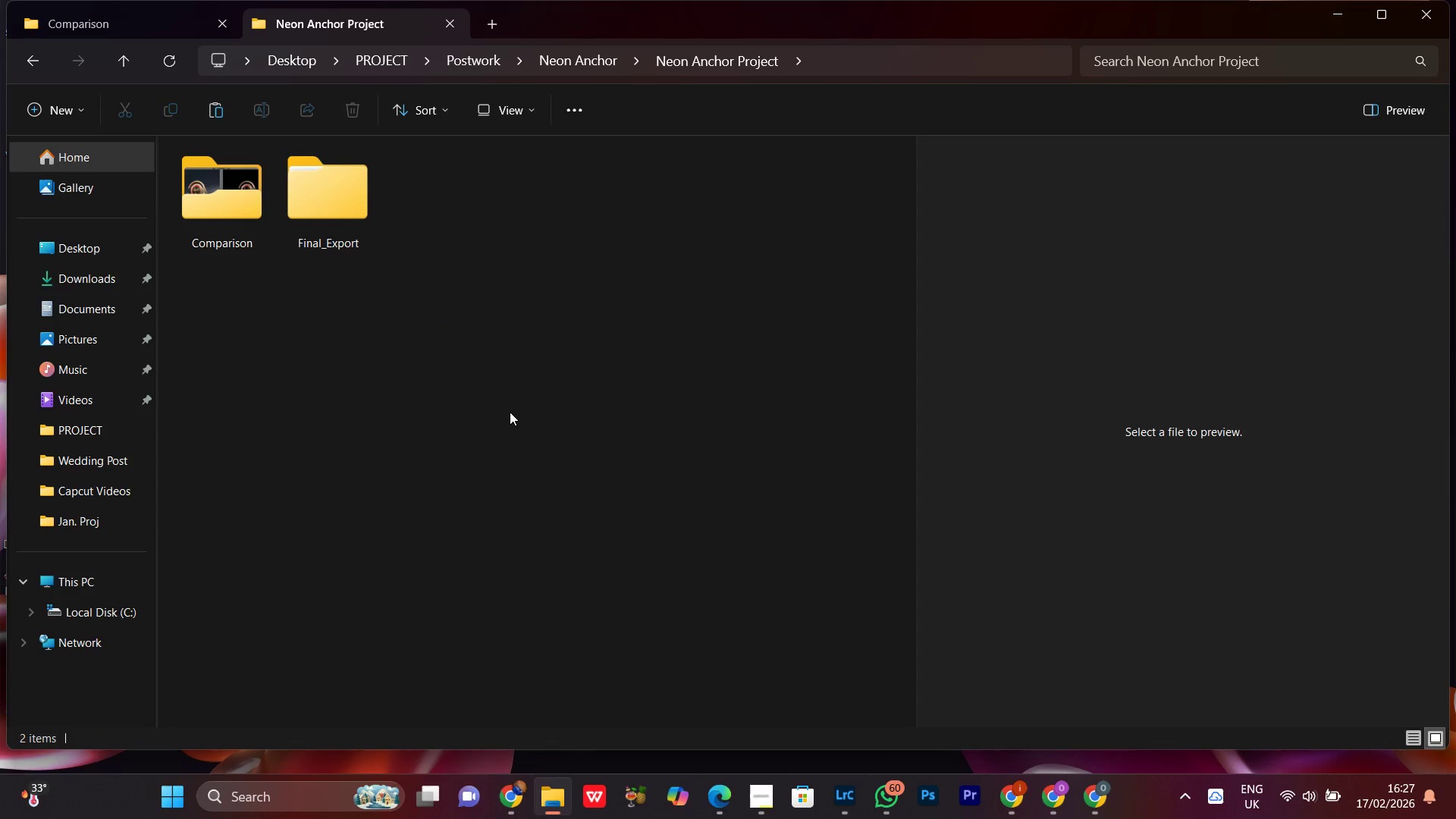 
key(Control+V)
 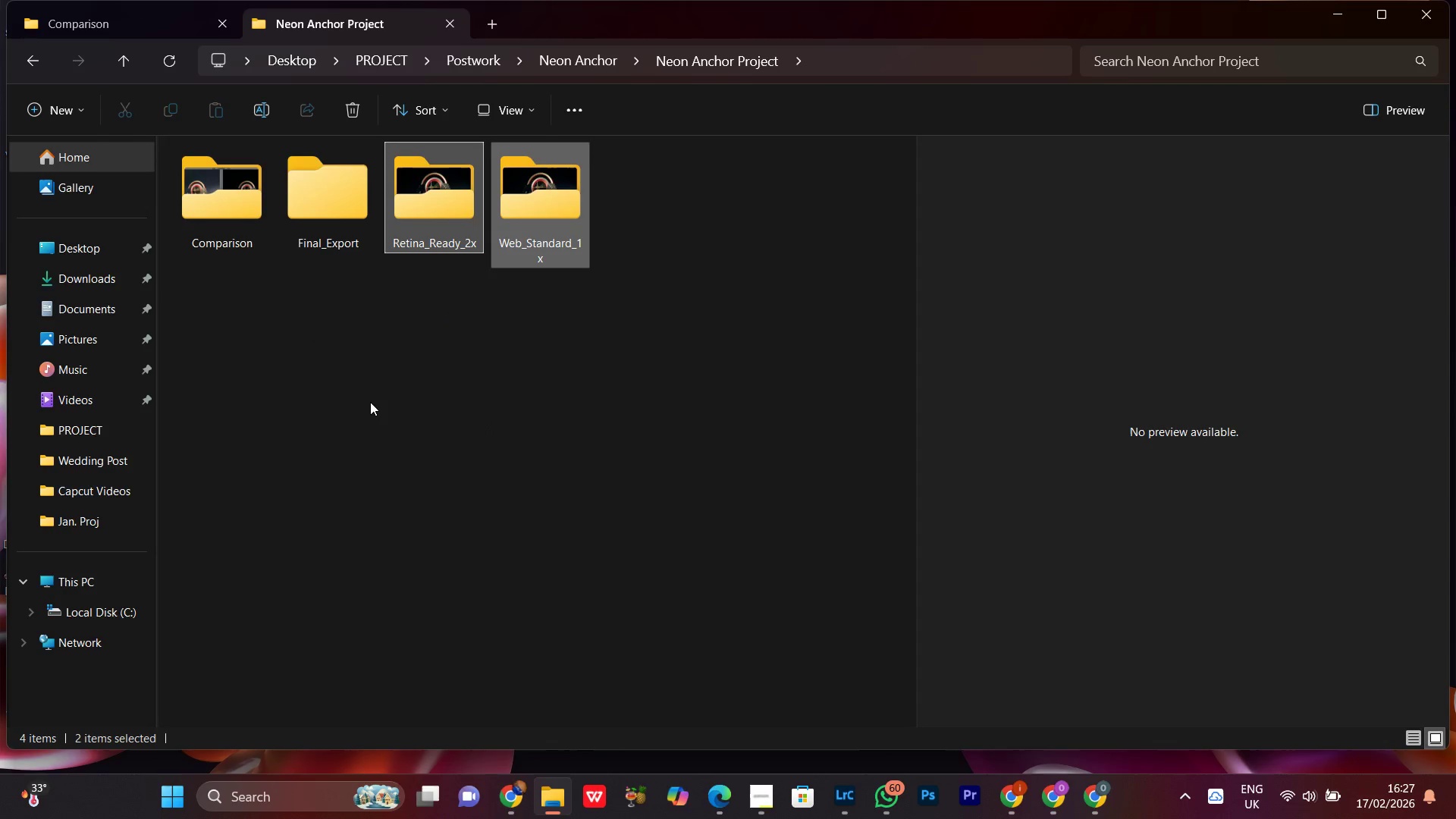 
left_click_drag(start_coordinate=[370, 402], to_coordinate=[369, 394])
 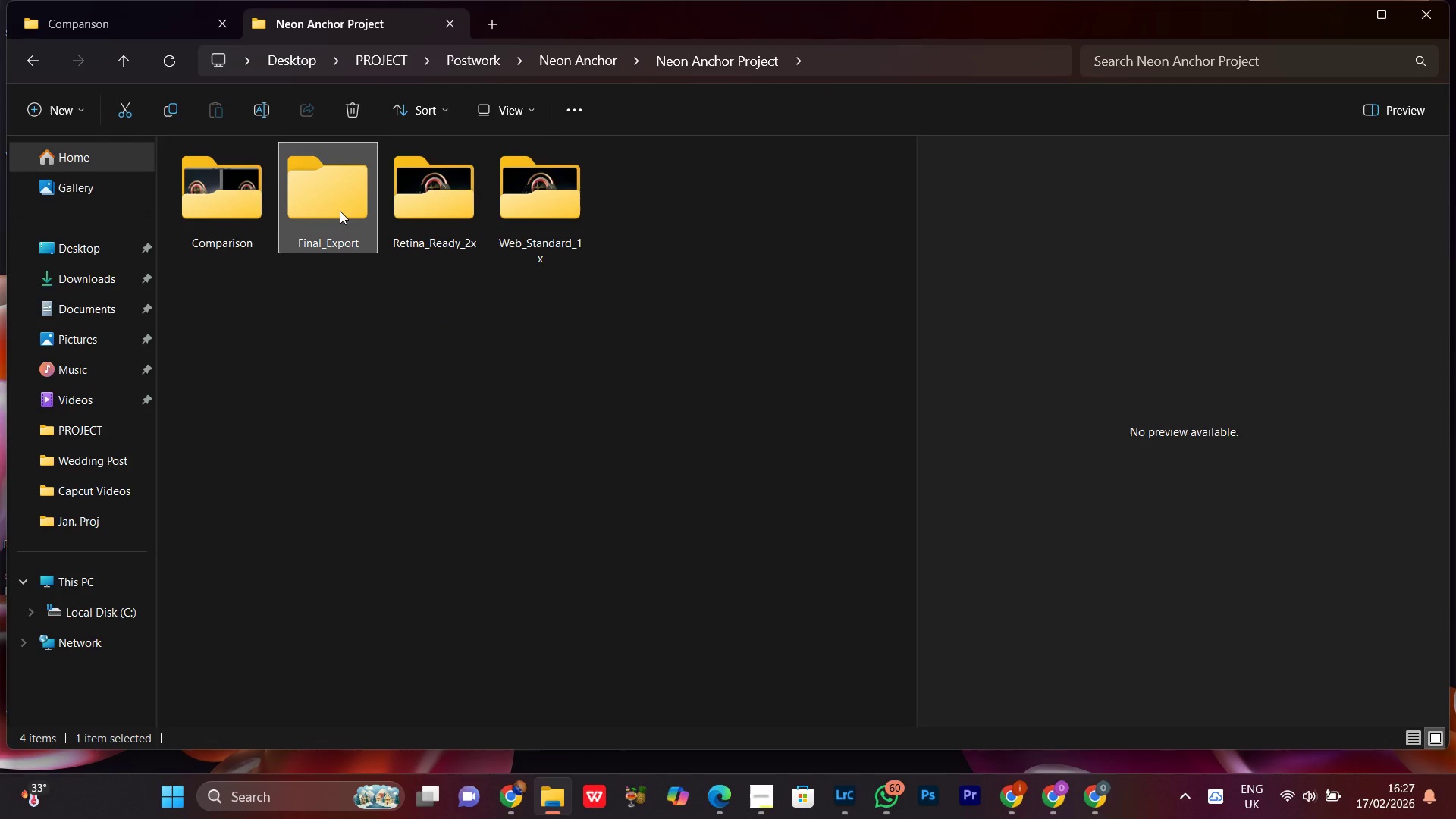 
double_click([340, 211])
 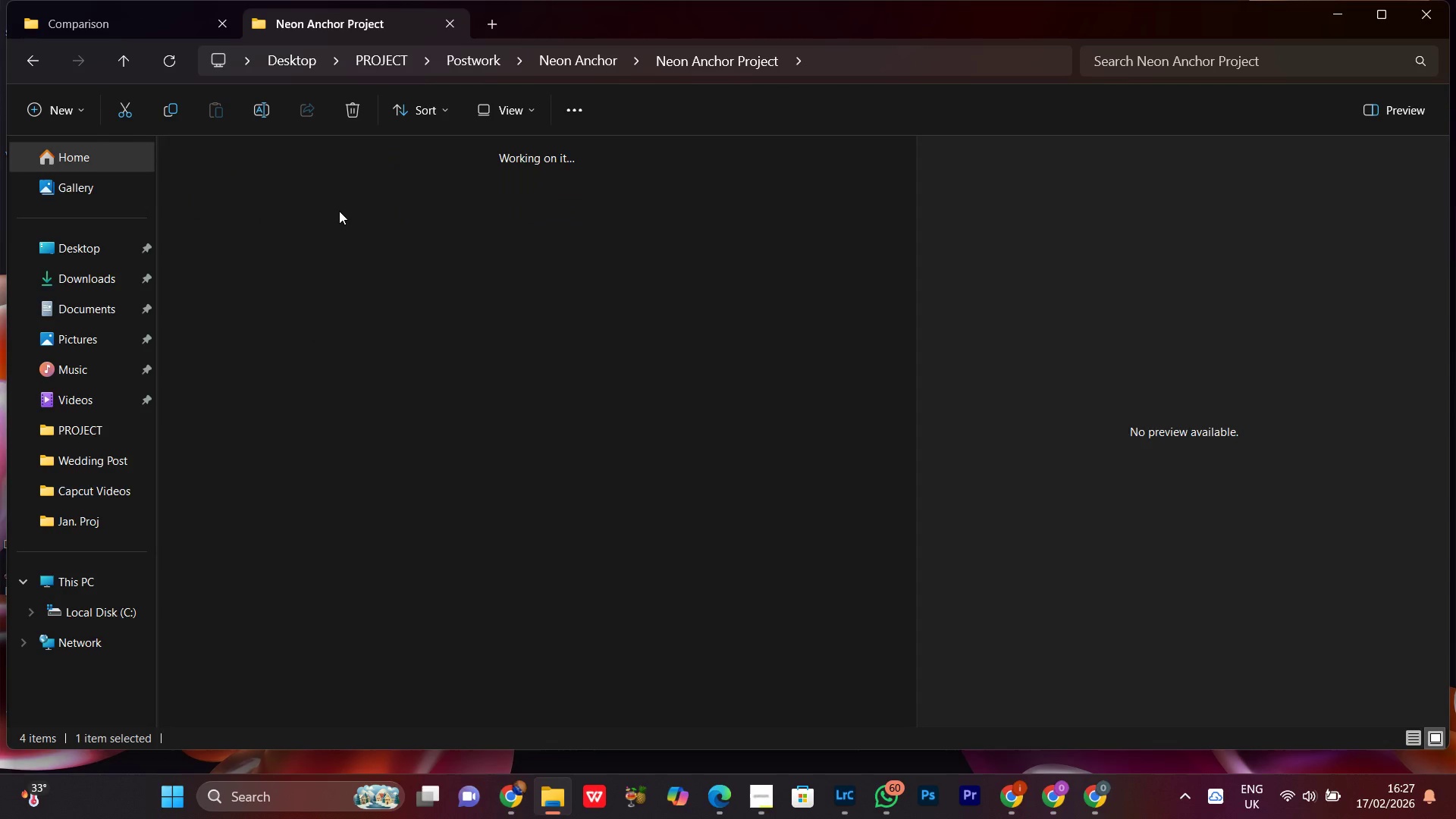 
triple_click([339, 211])
 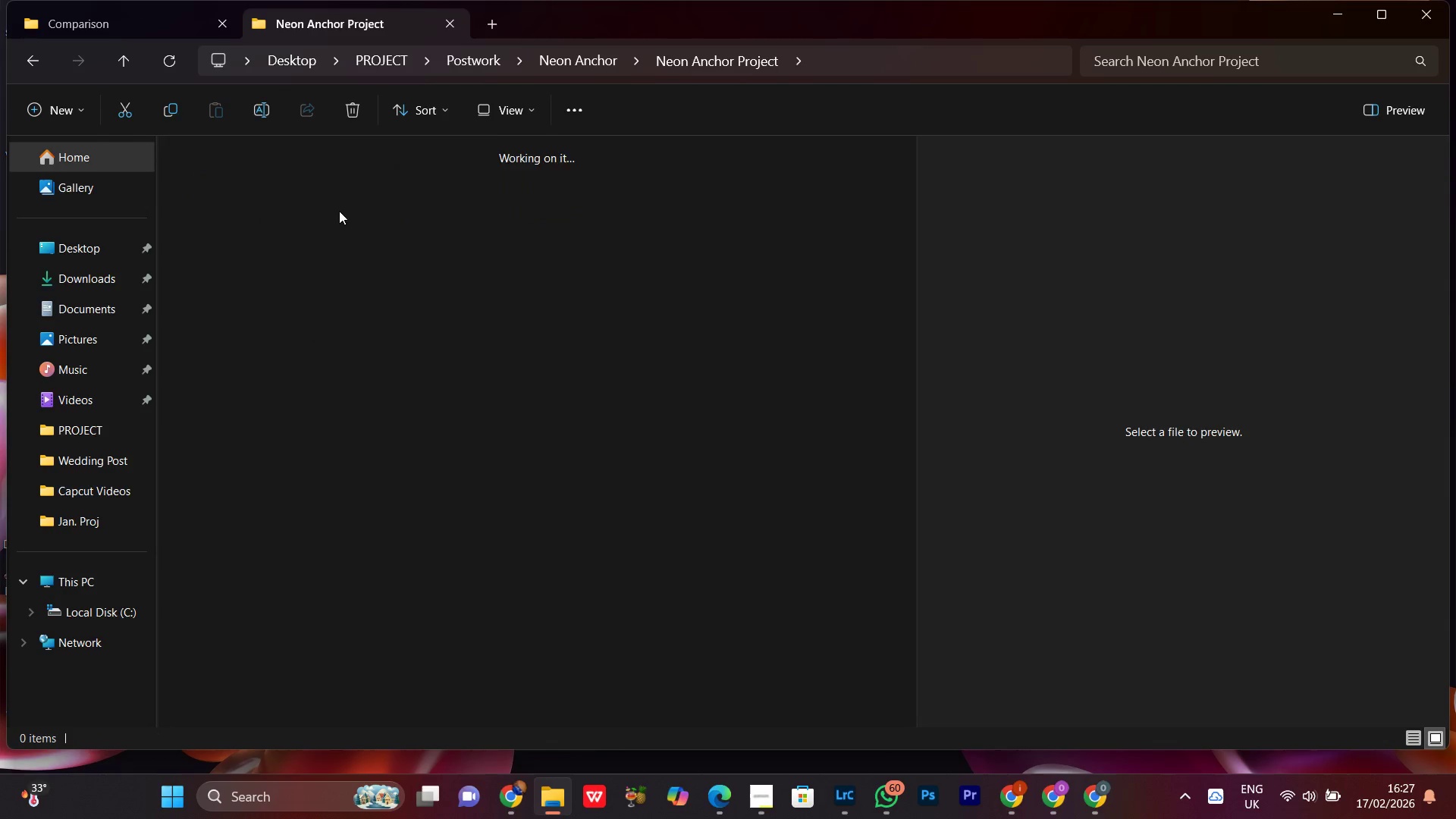 
triple_click([339, 211])
 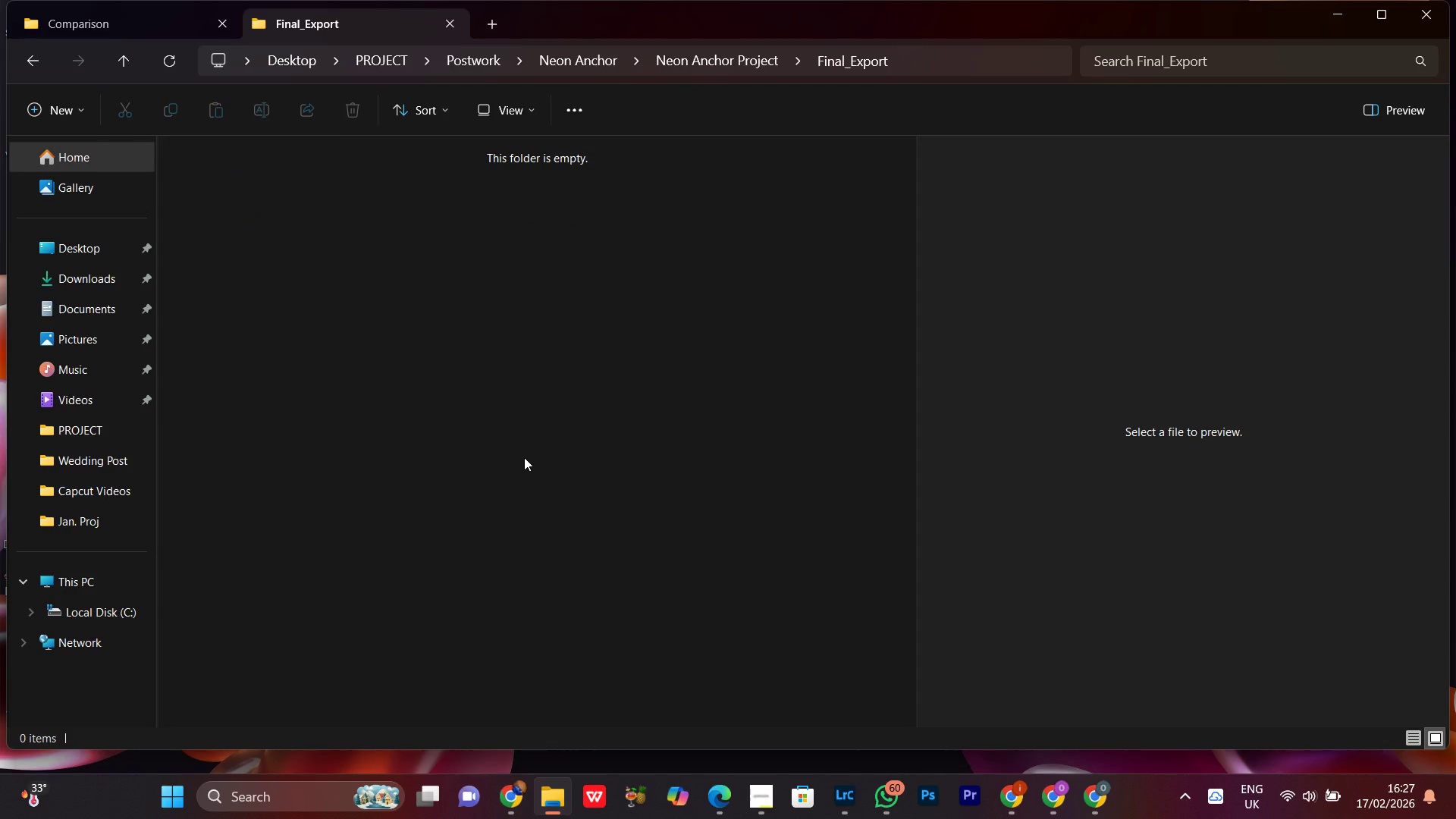 
 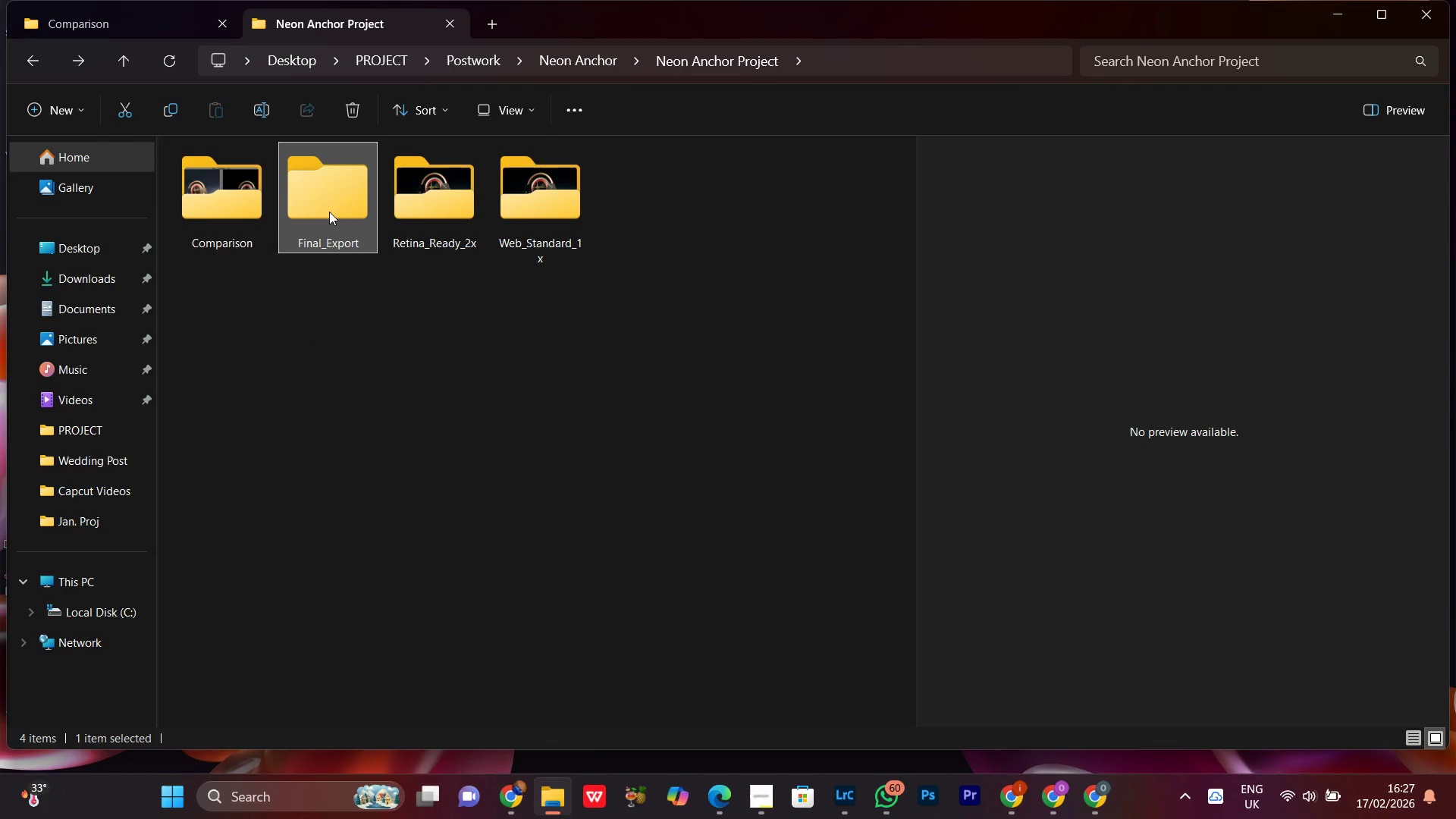 
left_click([329, 212])
 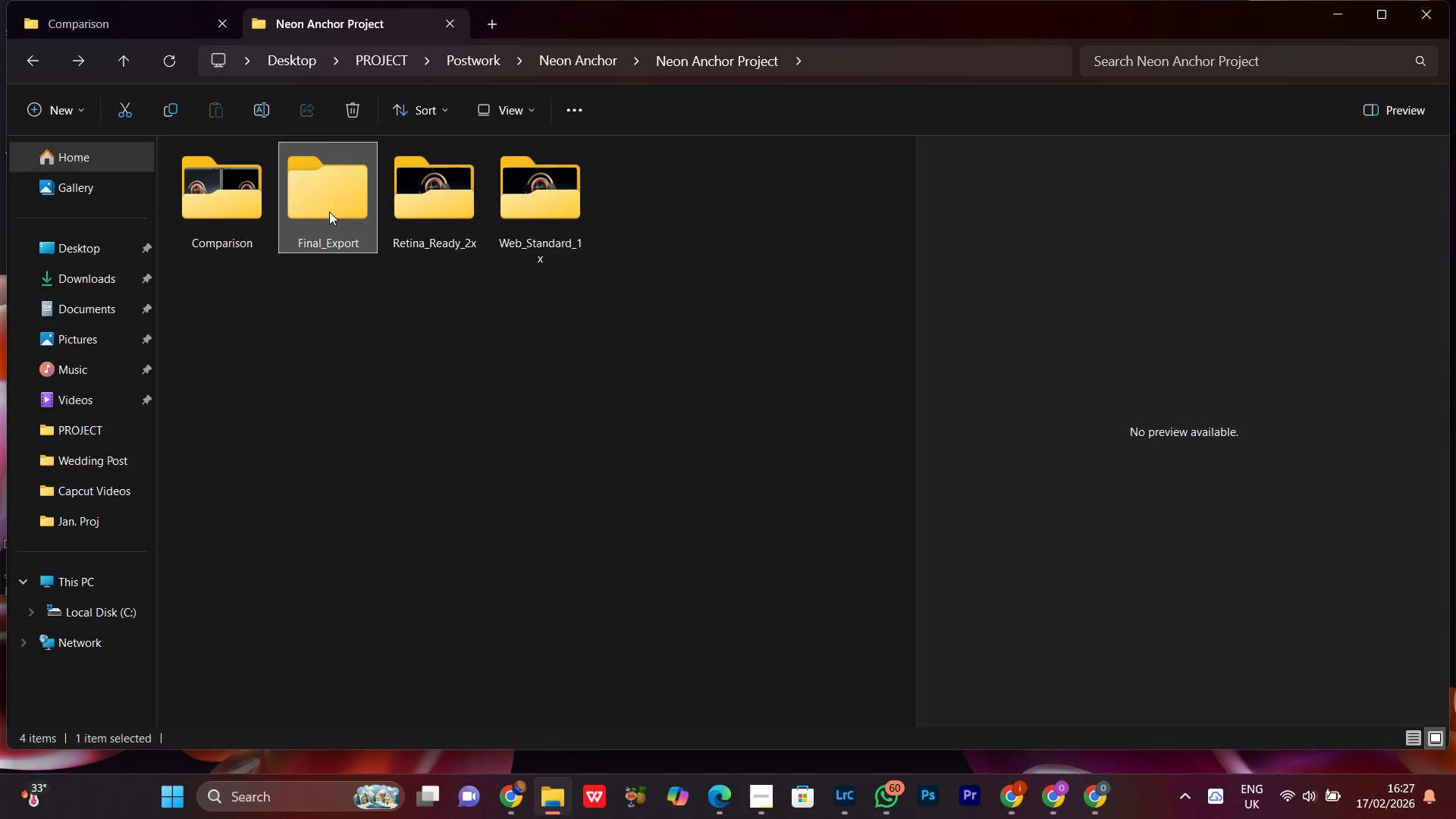 
key(Delete)
 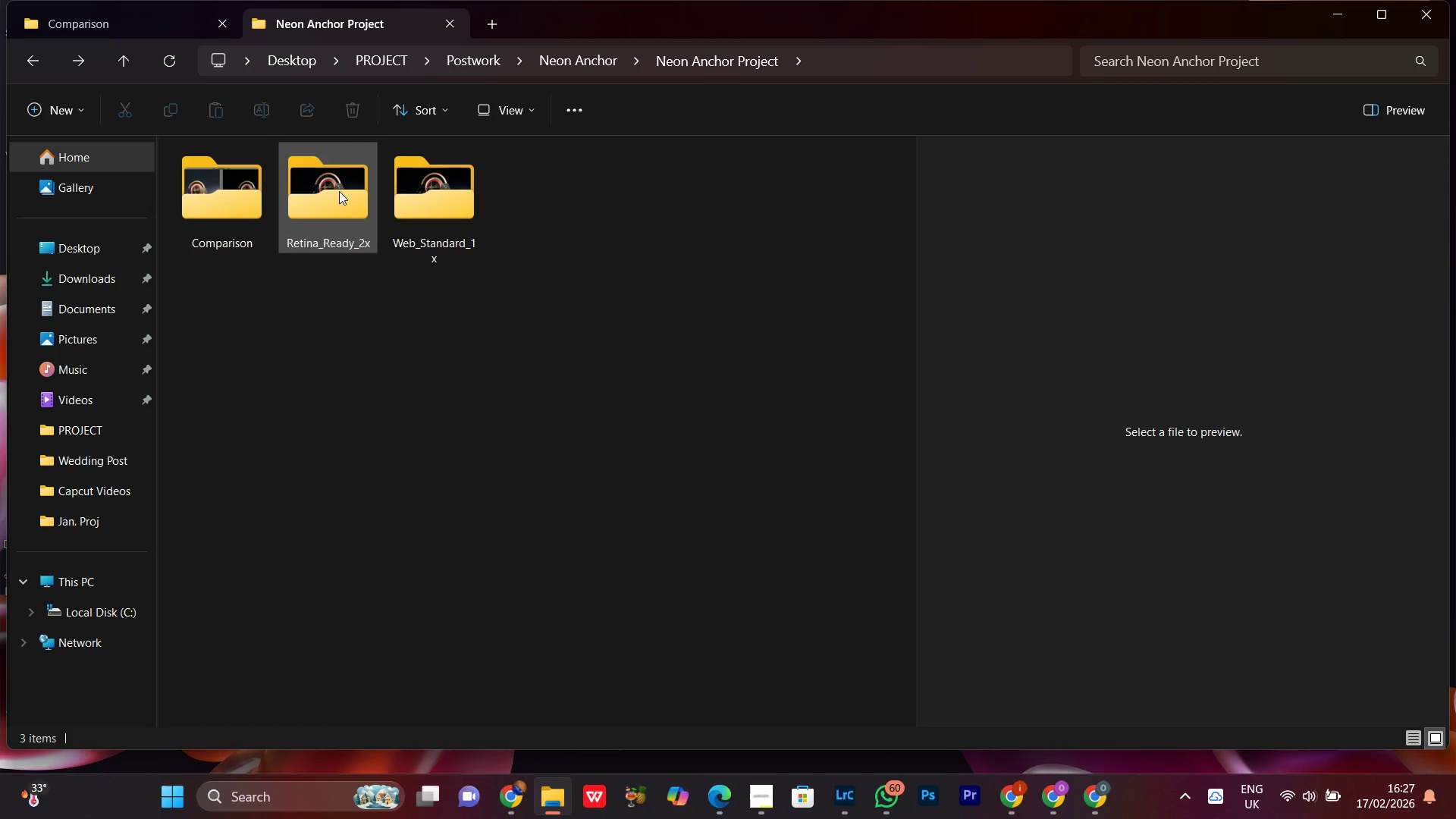 
left_click([339, 191])
 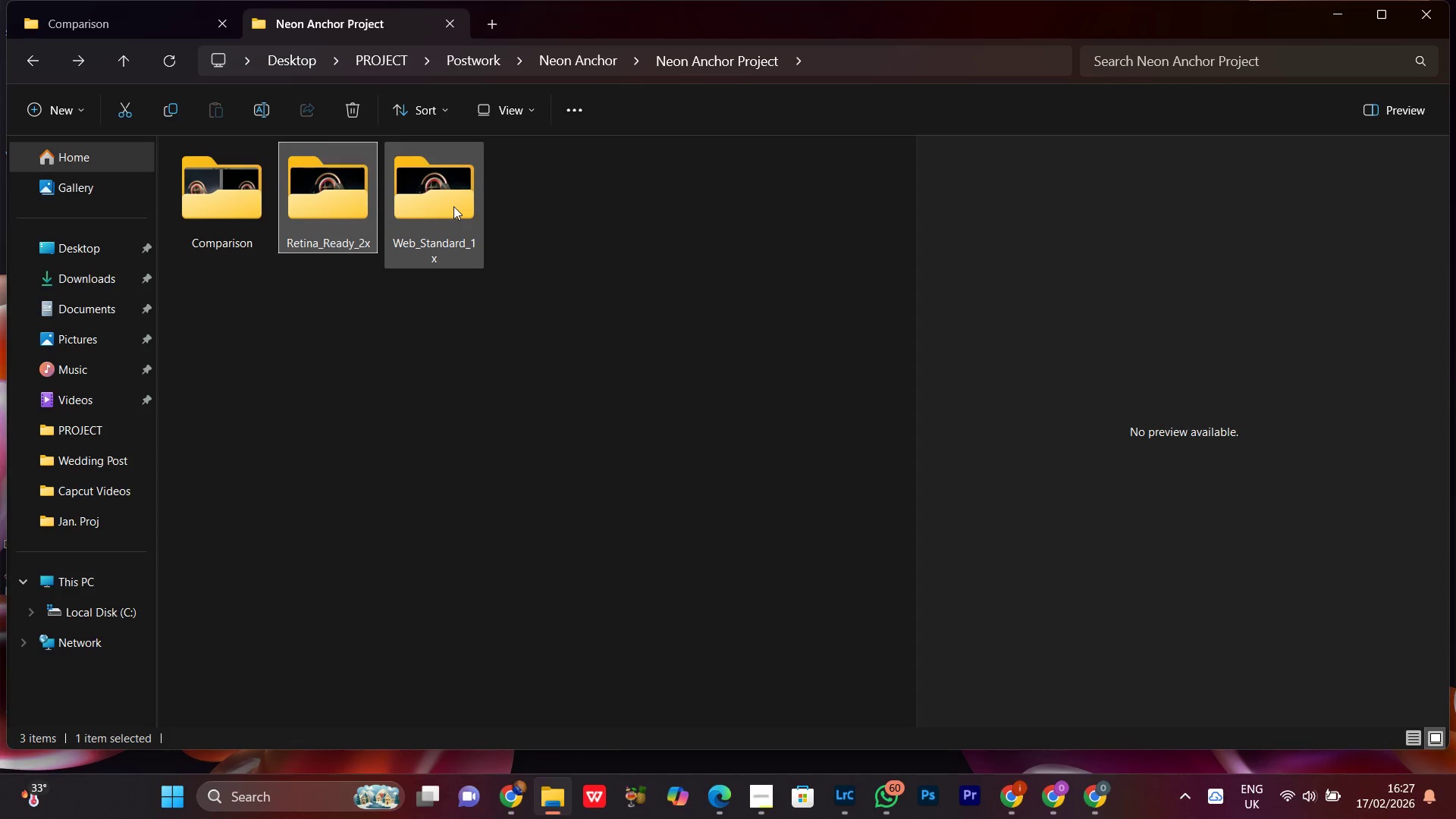 
double_click([446, 197])
 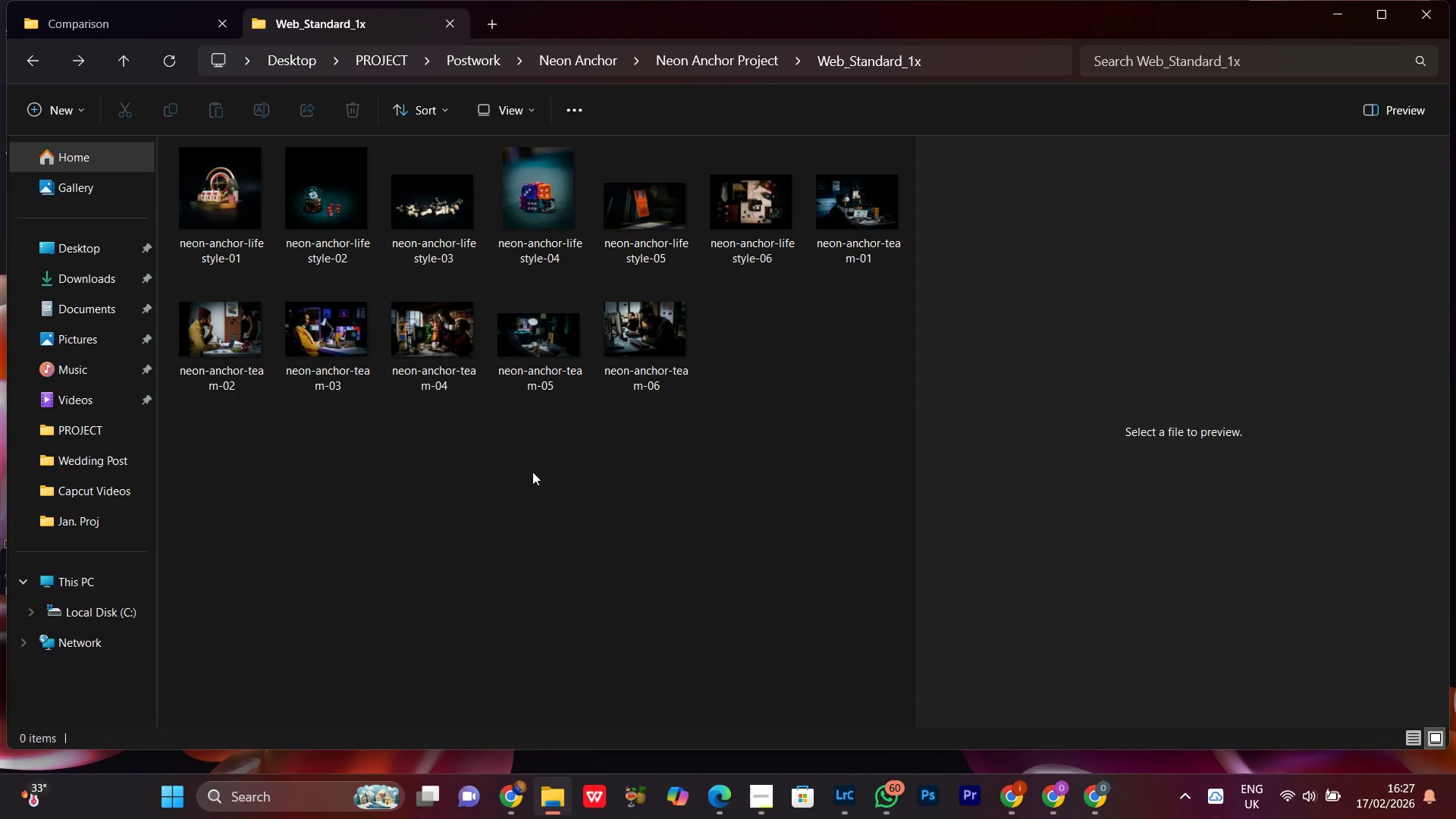 
left_click([540, 216])
 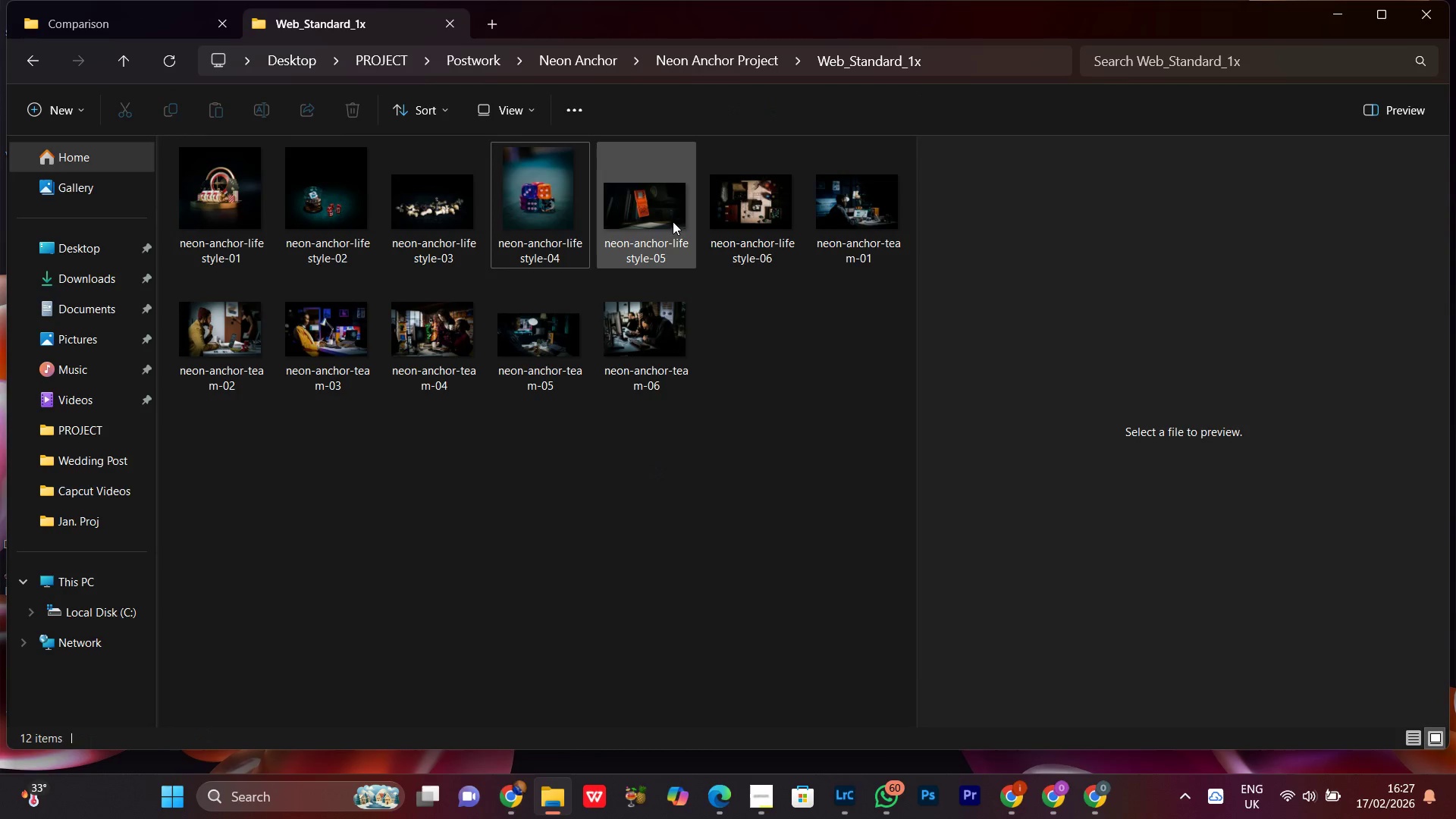 
scroll: coordinate [497, 410], scroll_direction: up, amount: 7.0
 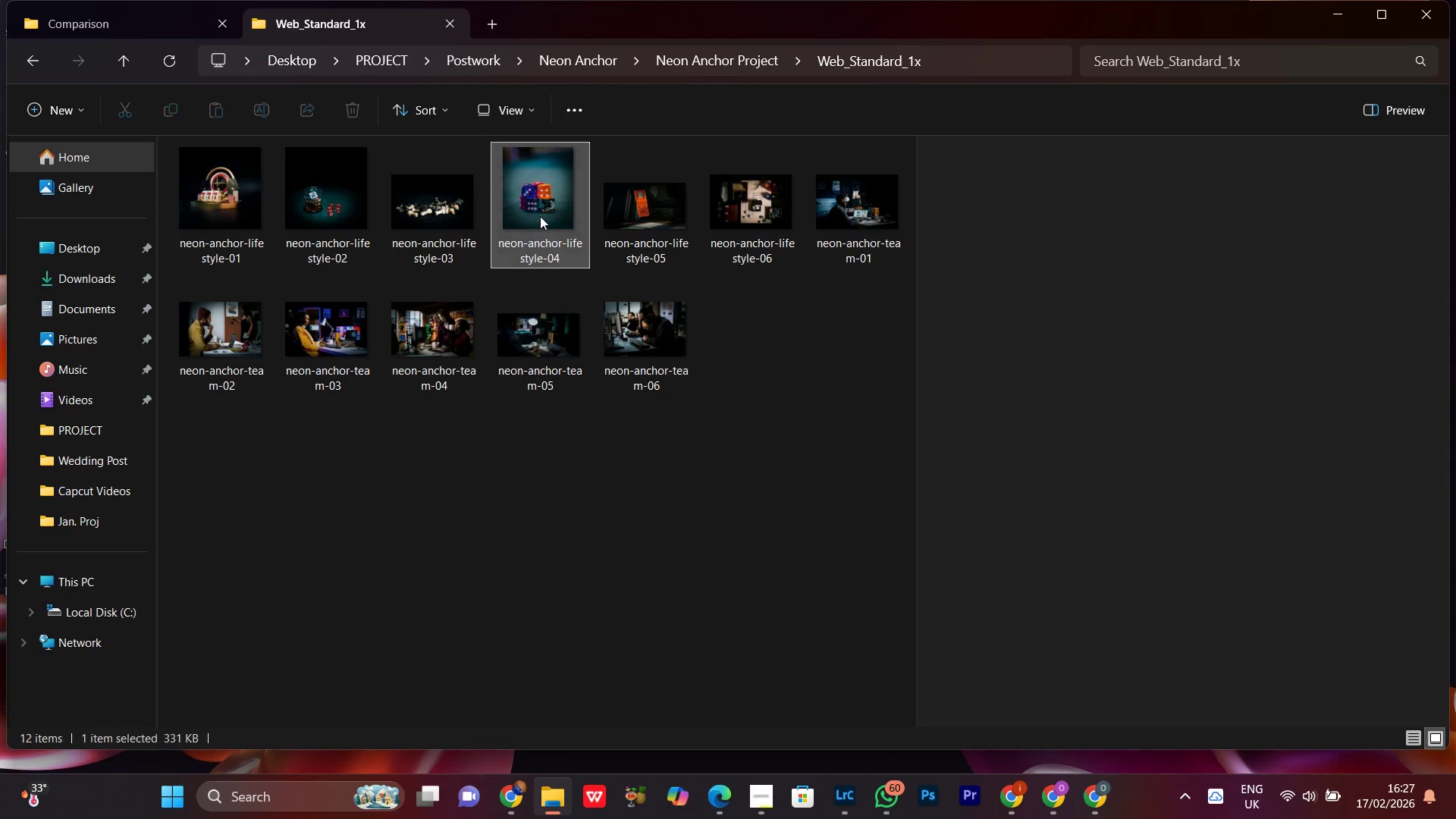 
left_click([672, 221])
 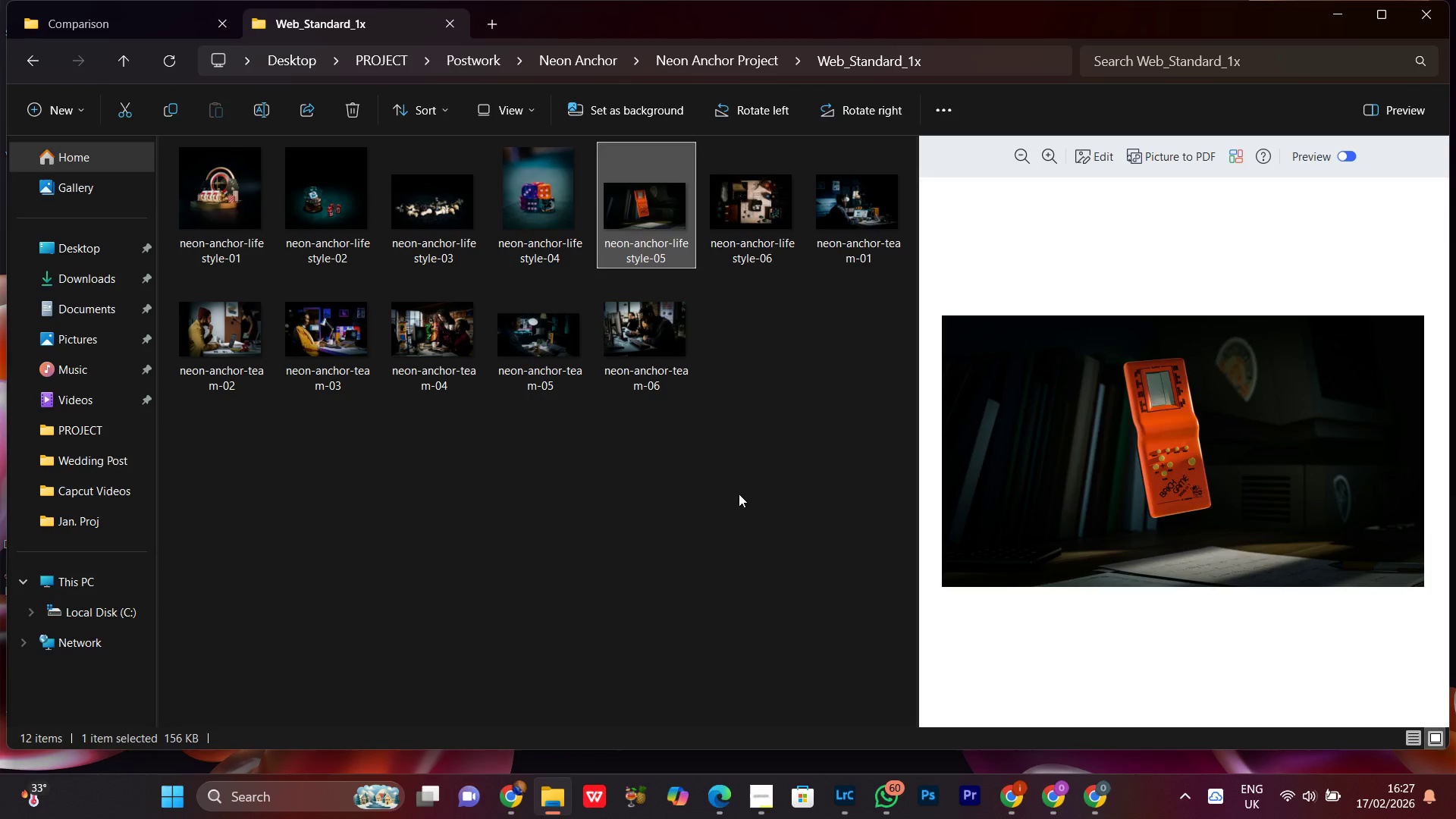 
left_click([745, 513])
 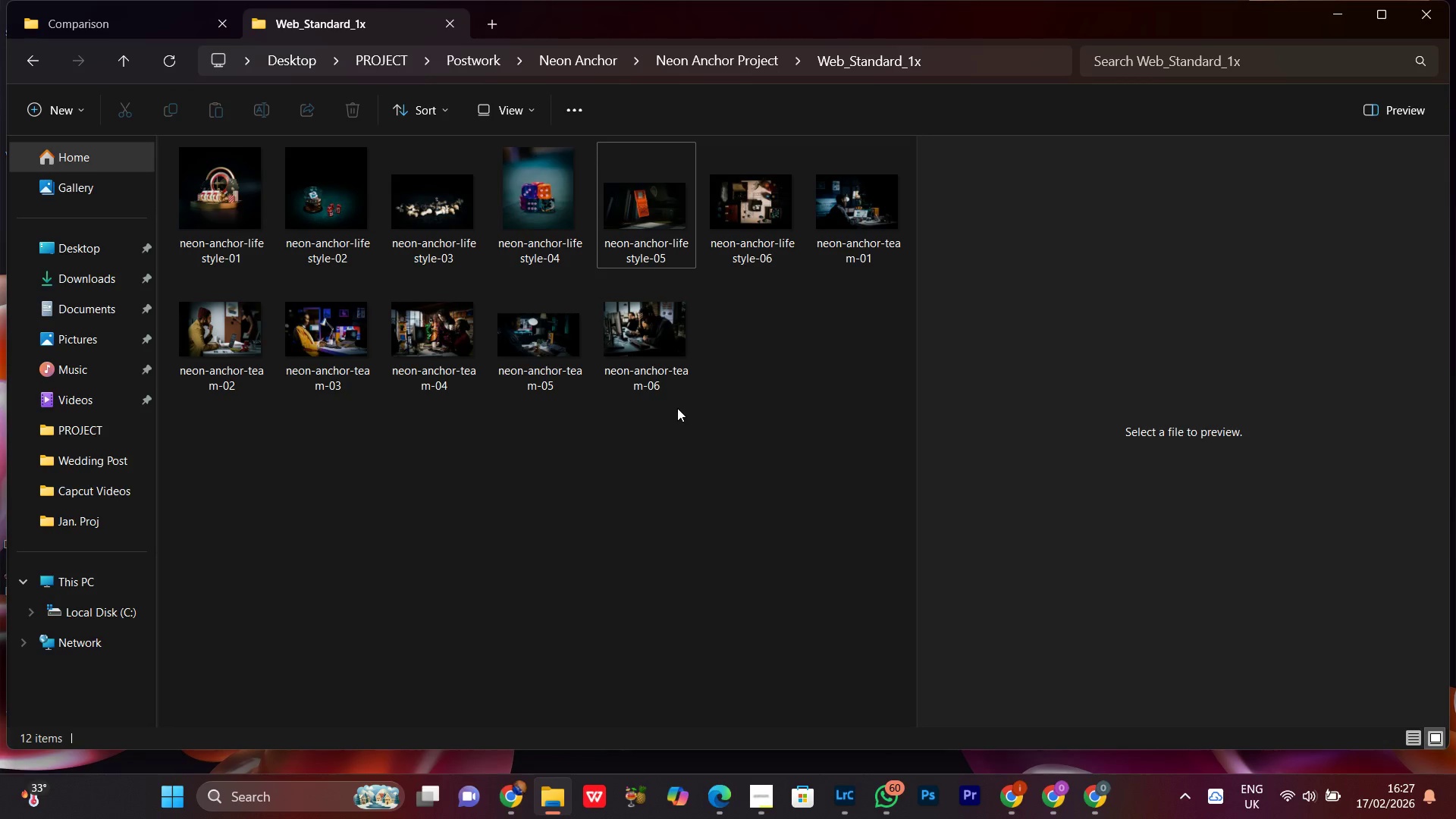 
 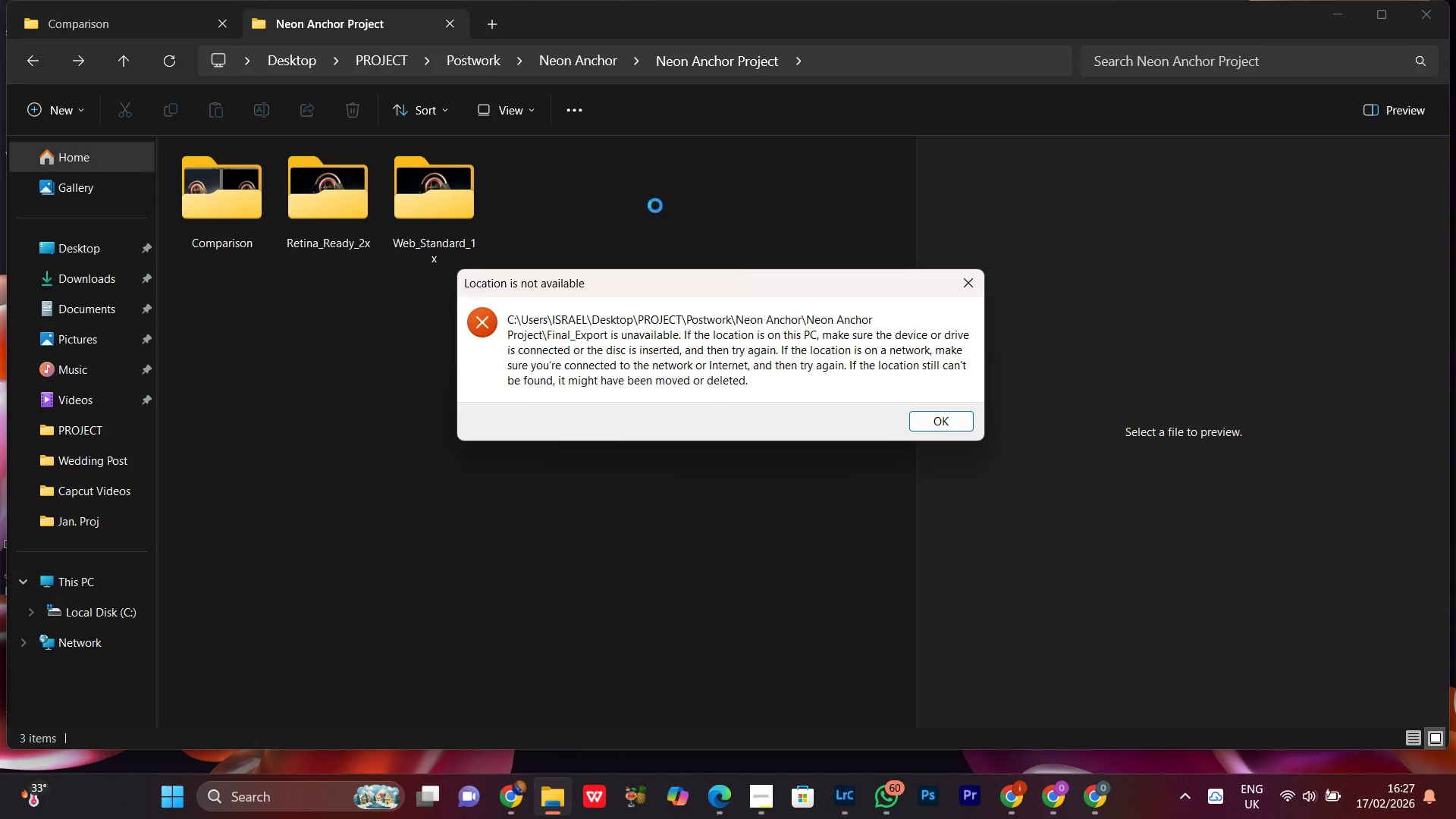 
left_click([976, 284])
 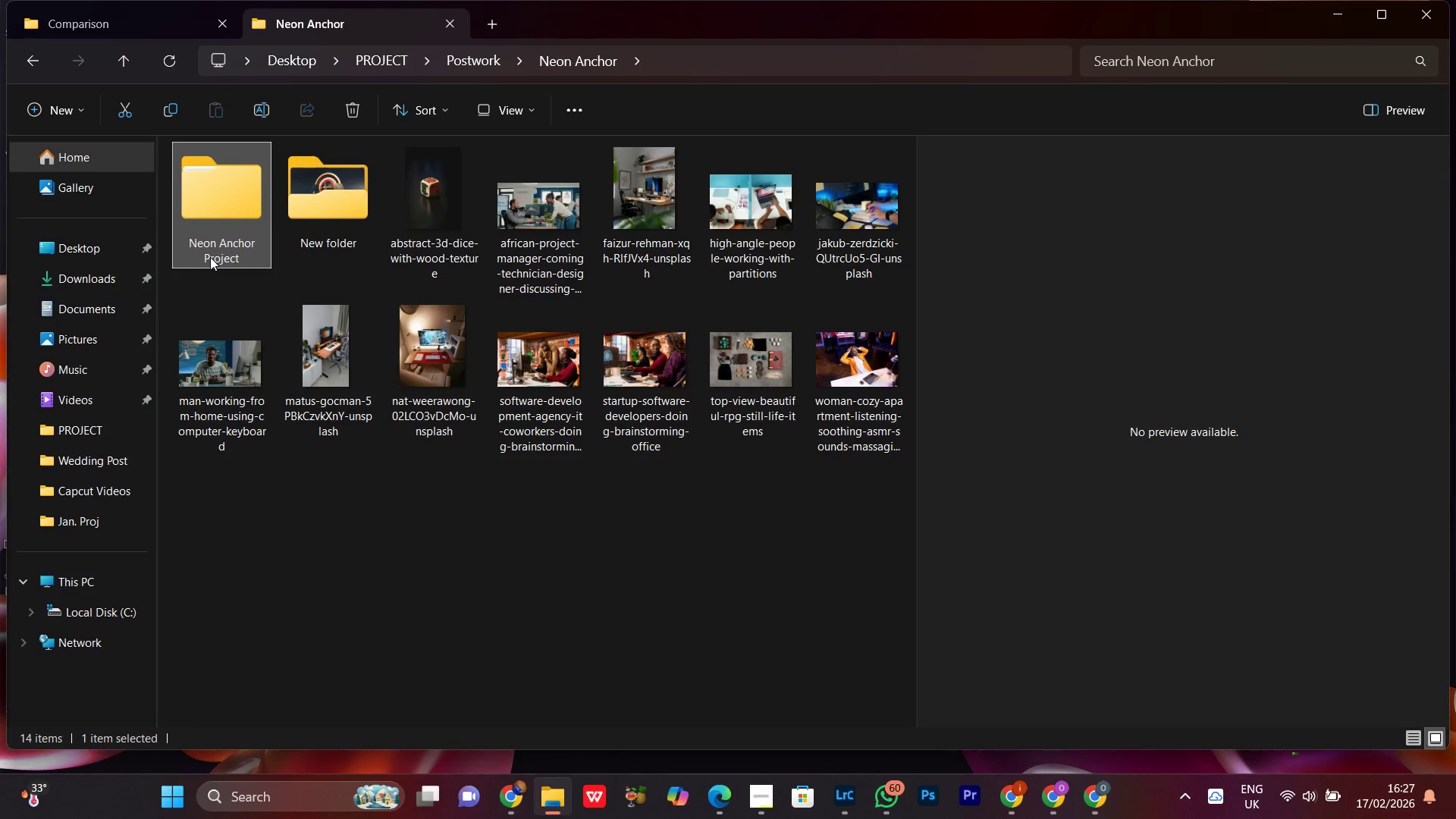 
double_click([212, 234])
 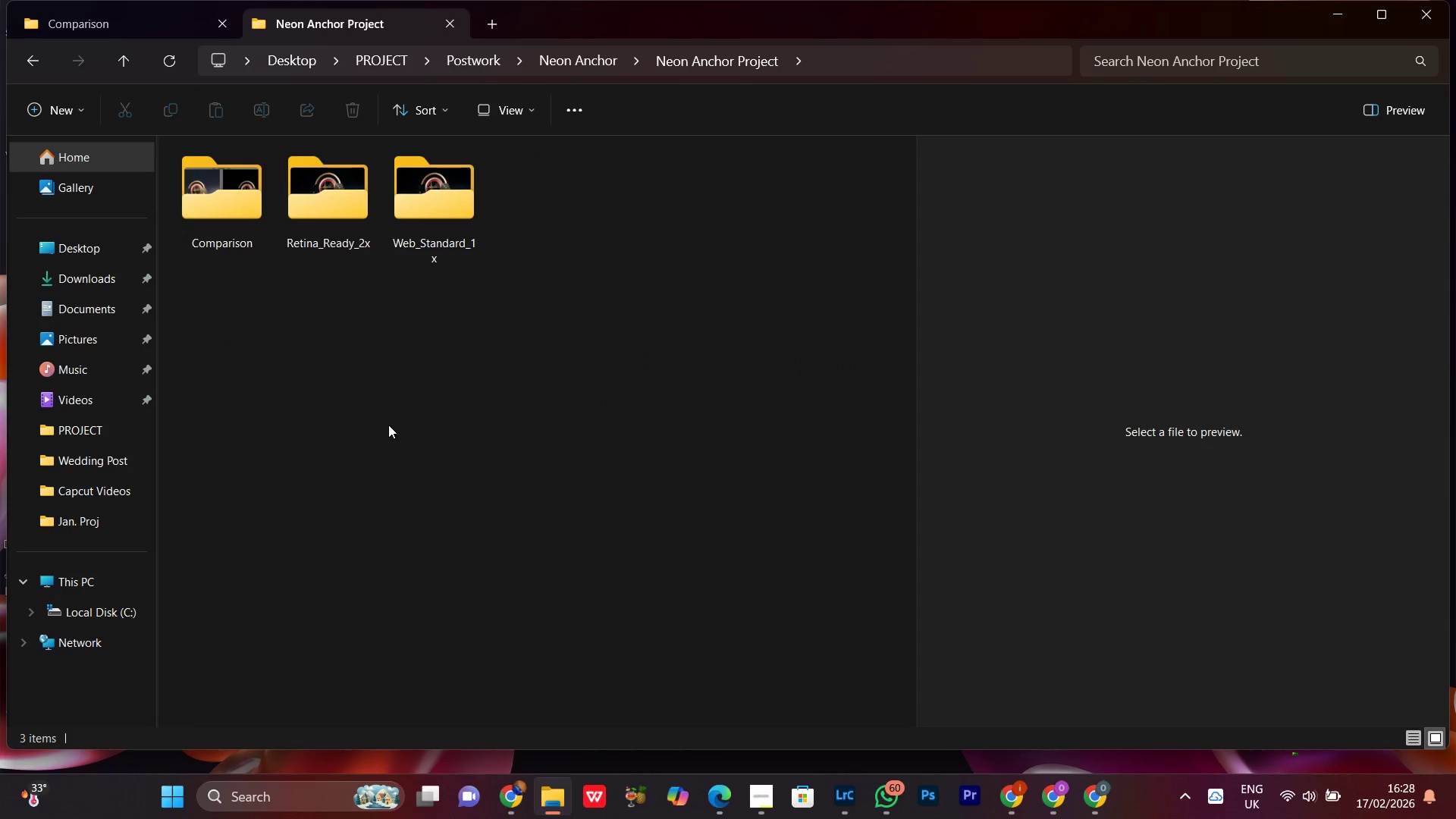 
left_click_drag(start_coordinate=[388, 425], to_coordinate=[389, 417])
 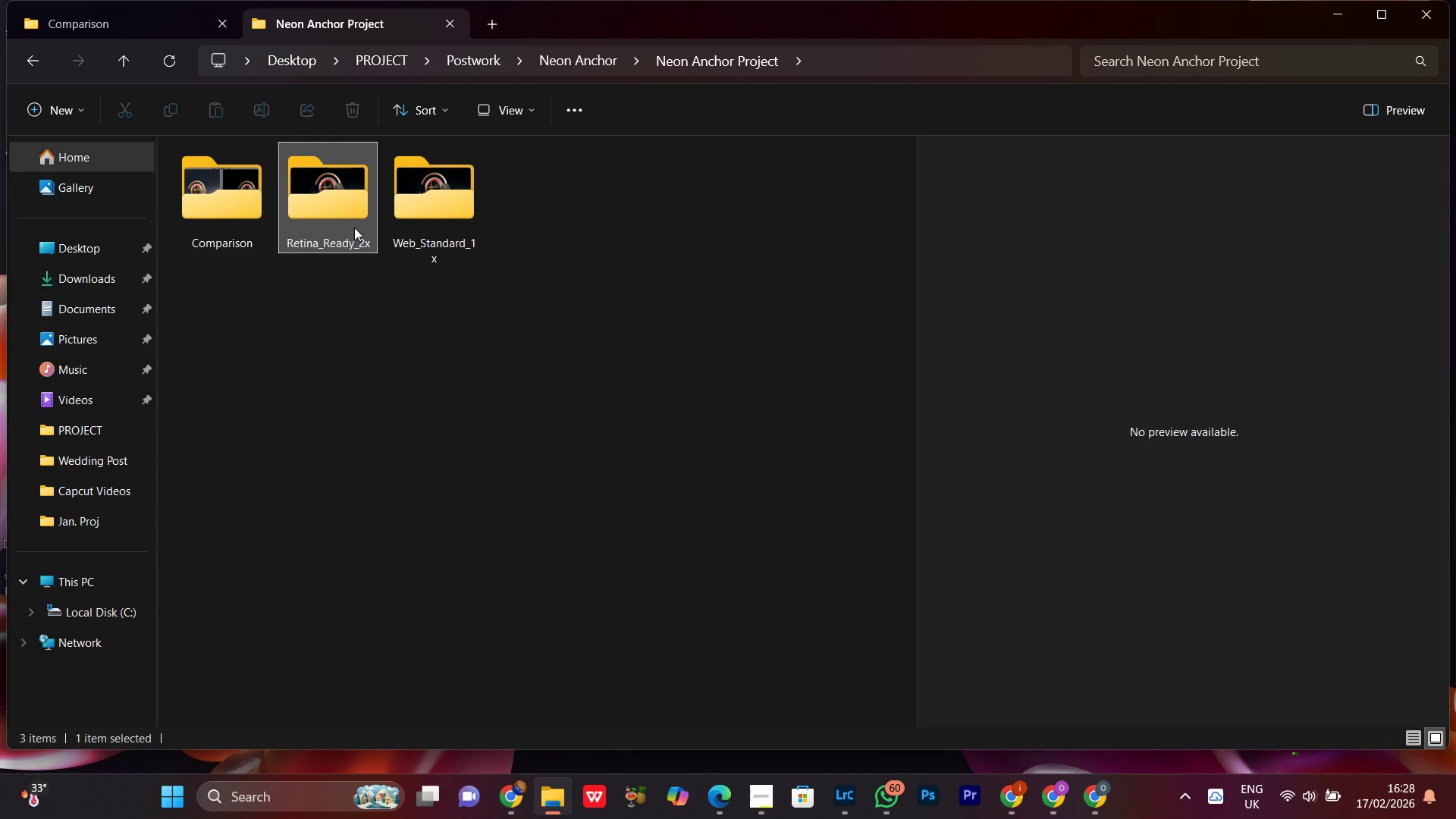 
double_click([354, 228])
 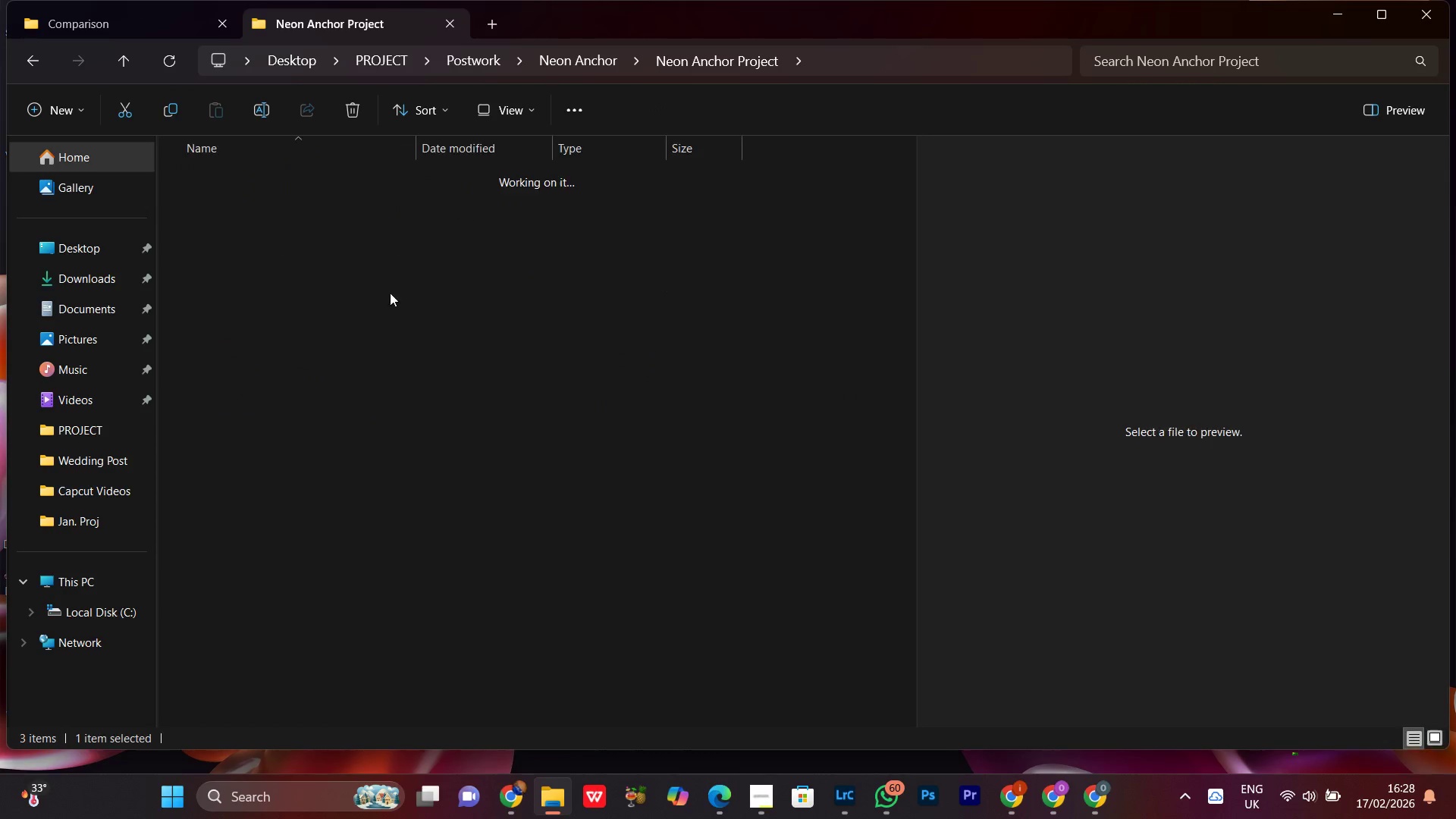 
triple_click([354, 228])
 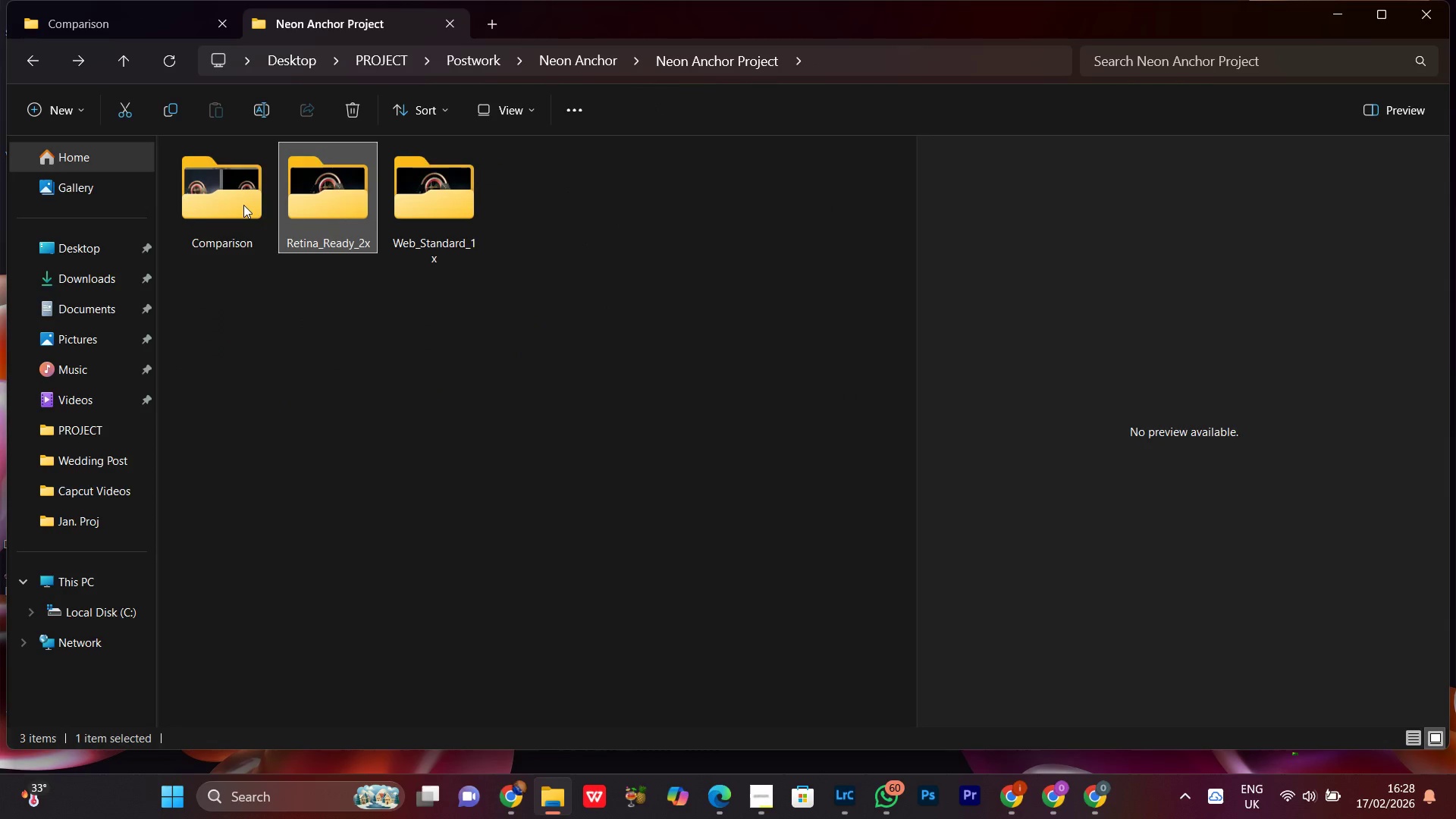 
left_click([243, 204])
 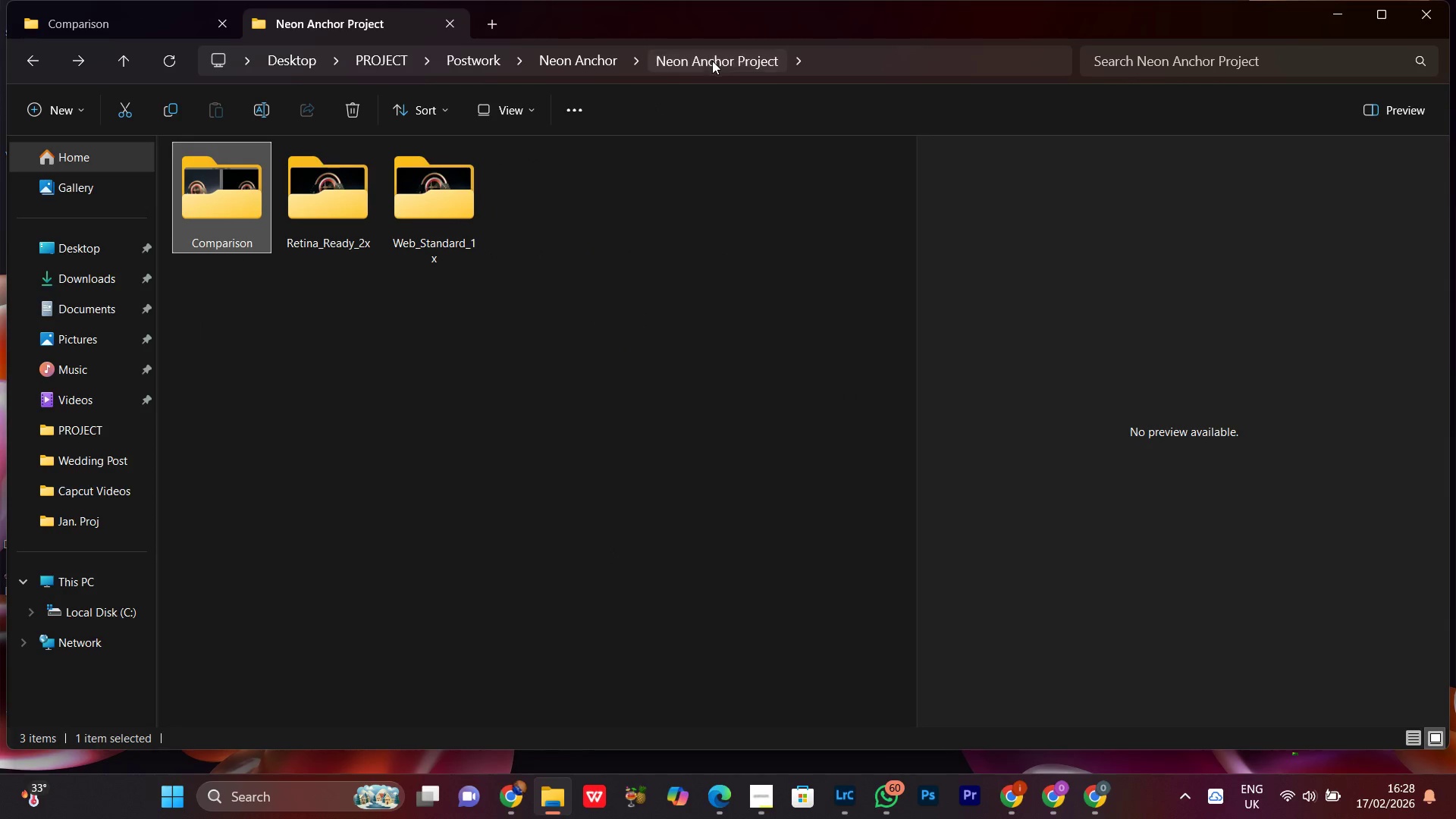 
left_click([588, 55])
 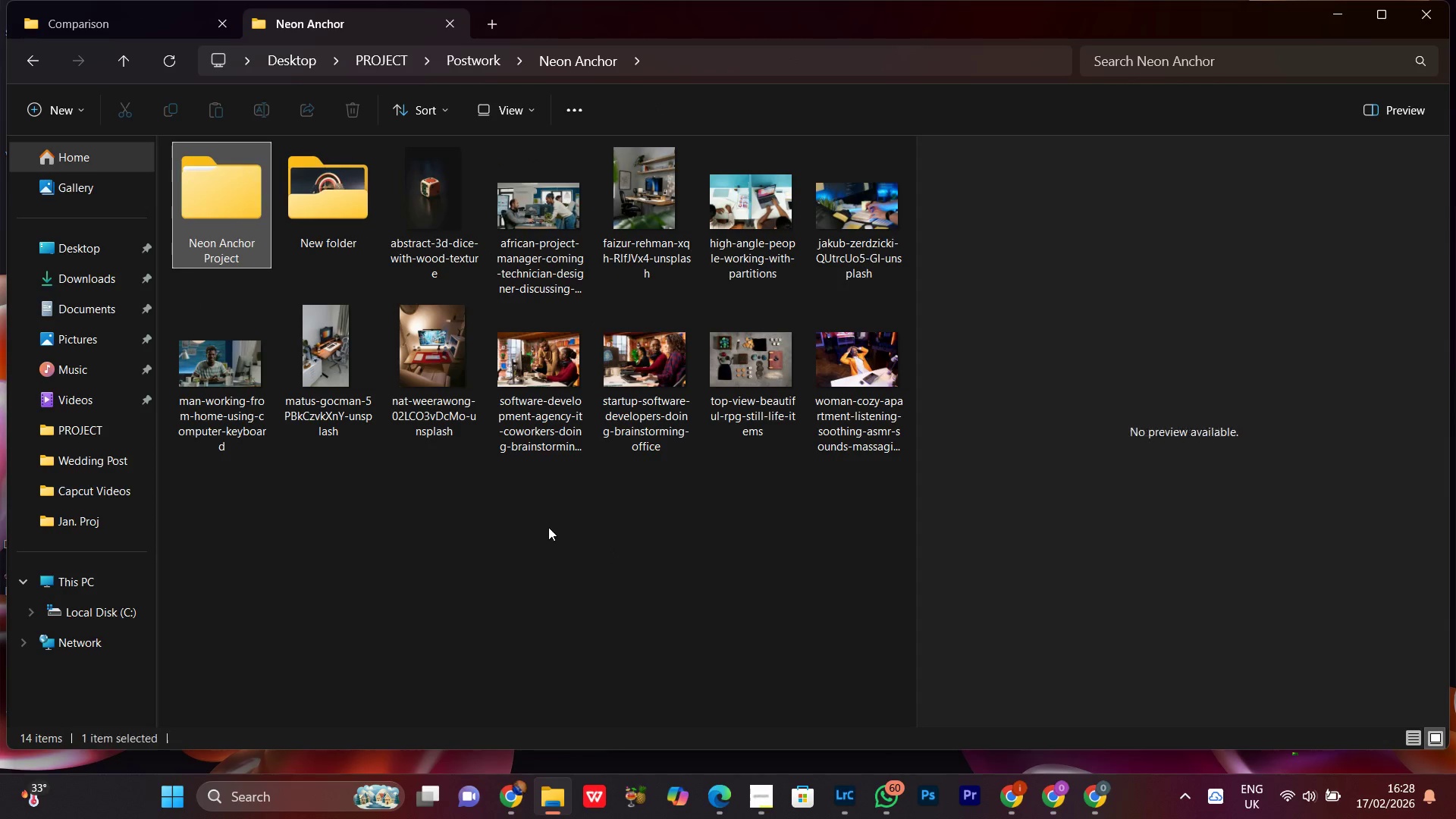 
left_click_drag(start_coordinate=[548, 527], to_coordinate=[538, 521])
 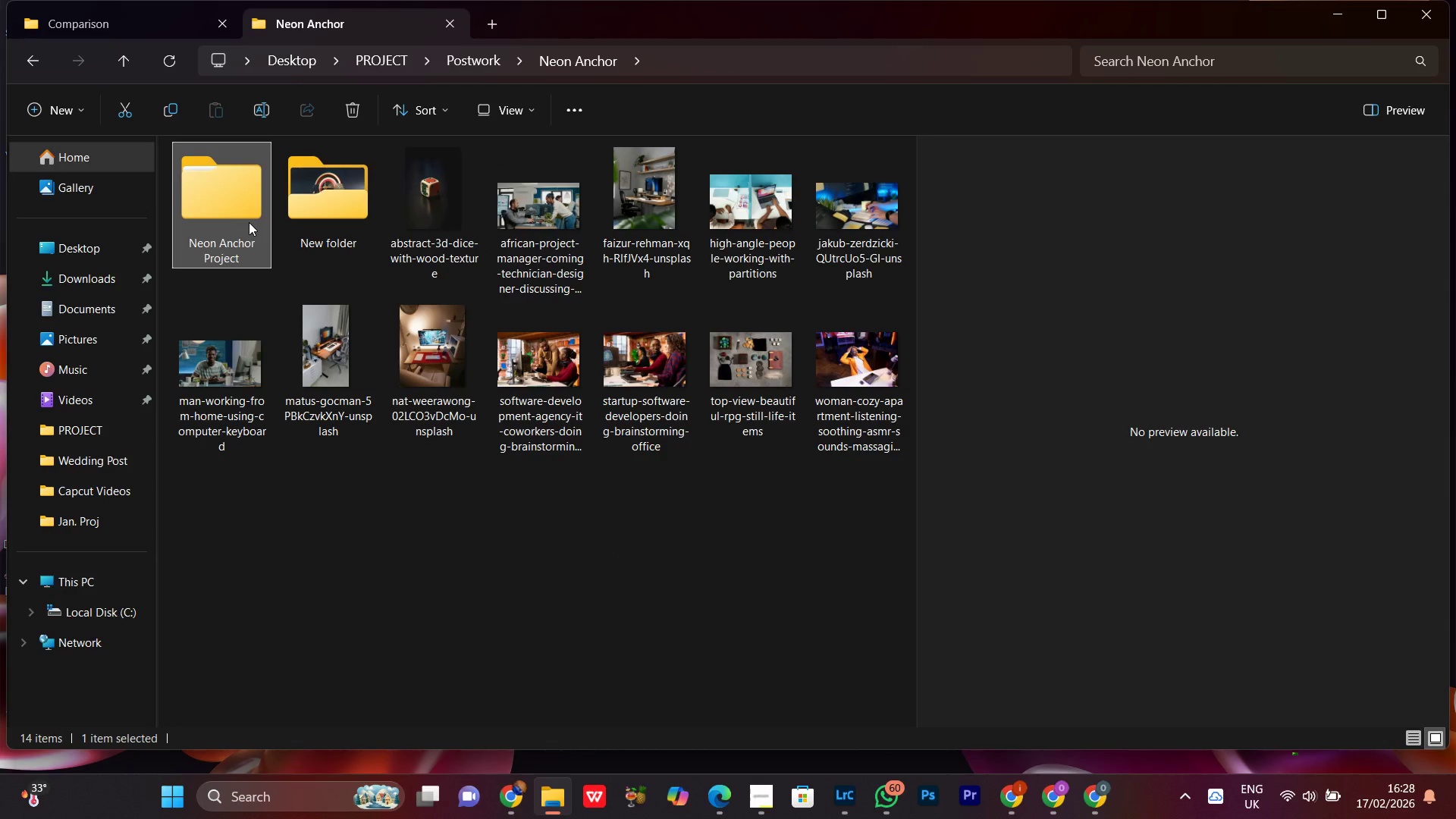 
right_click([249, 222])
 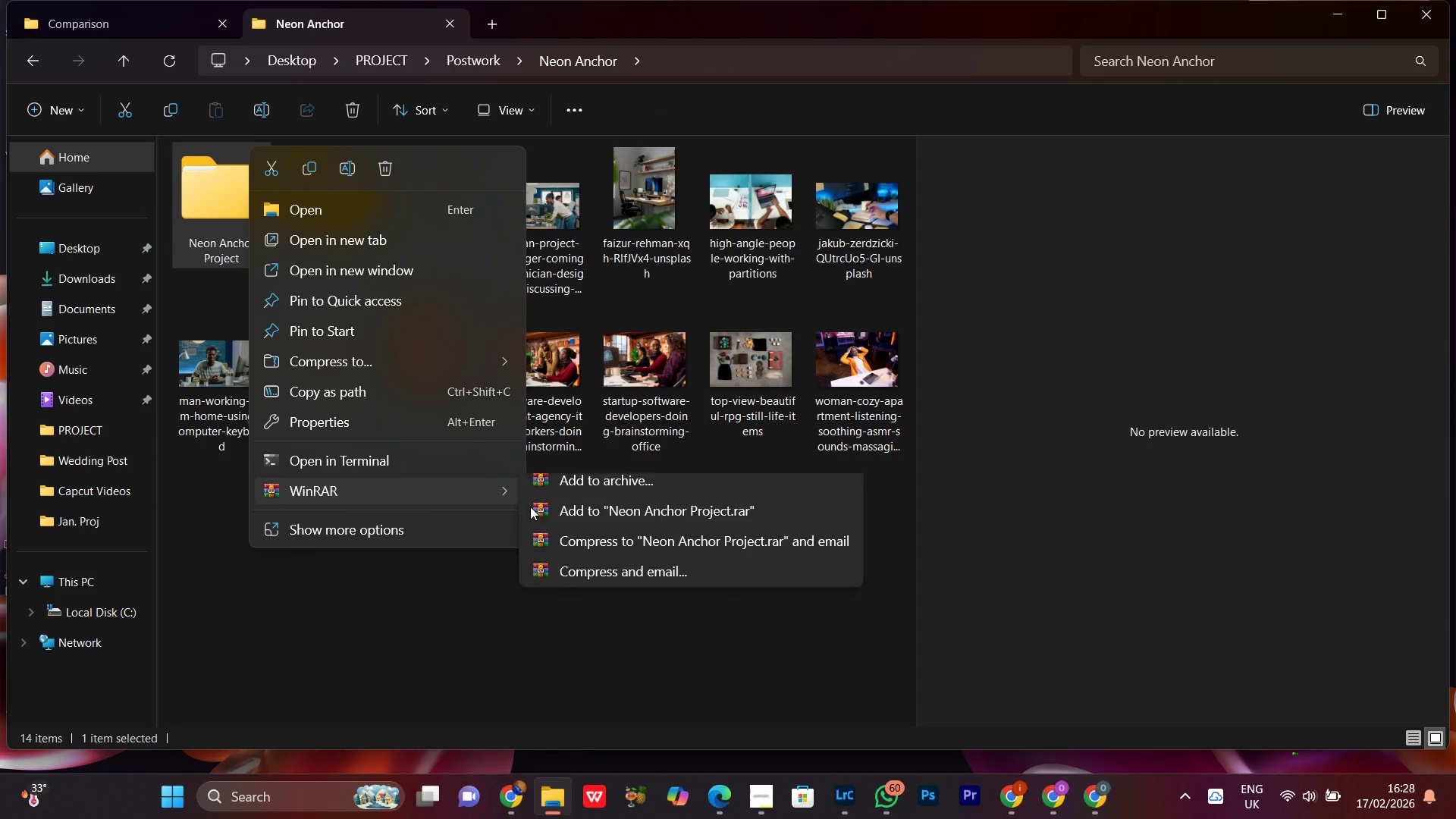 
left_click([610, 500])
 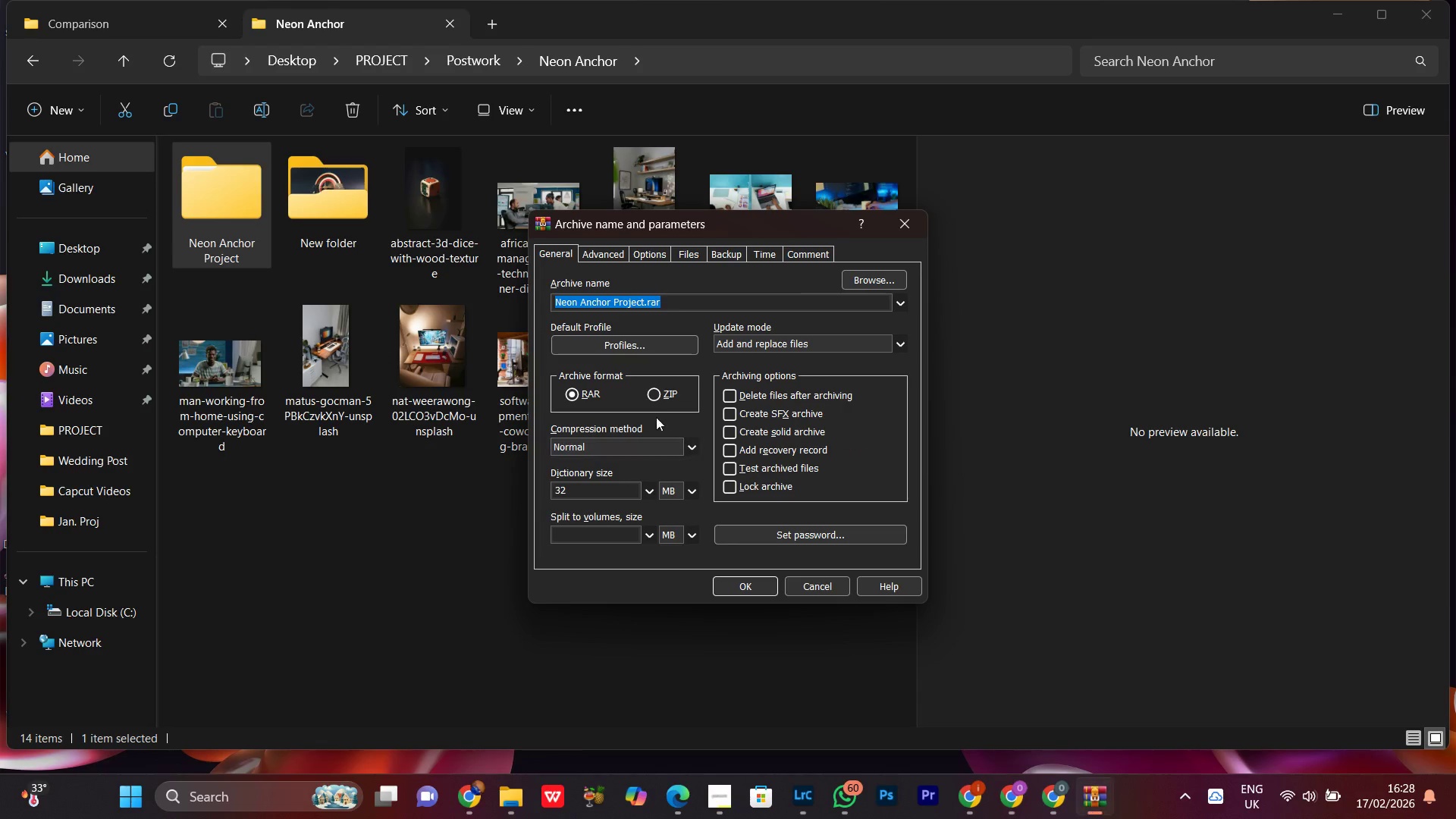 
left_click([657, 384])
 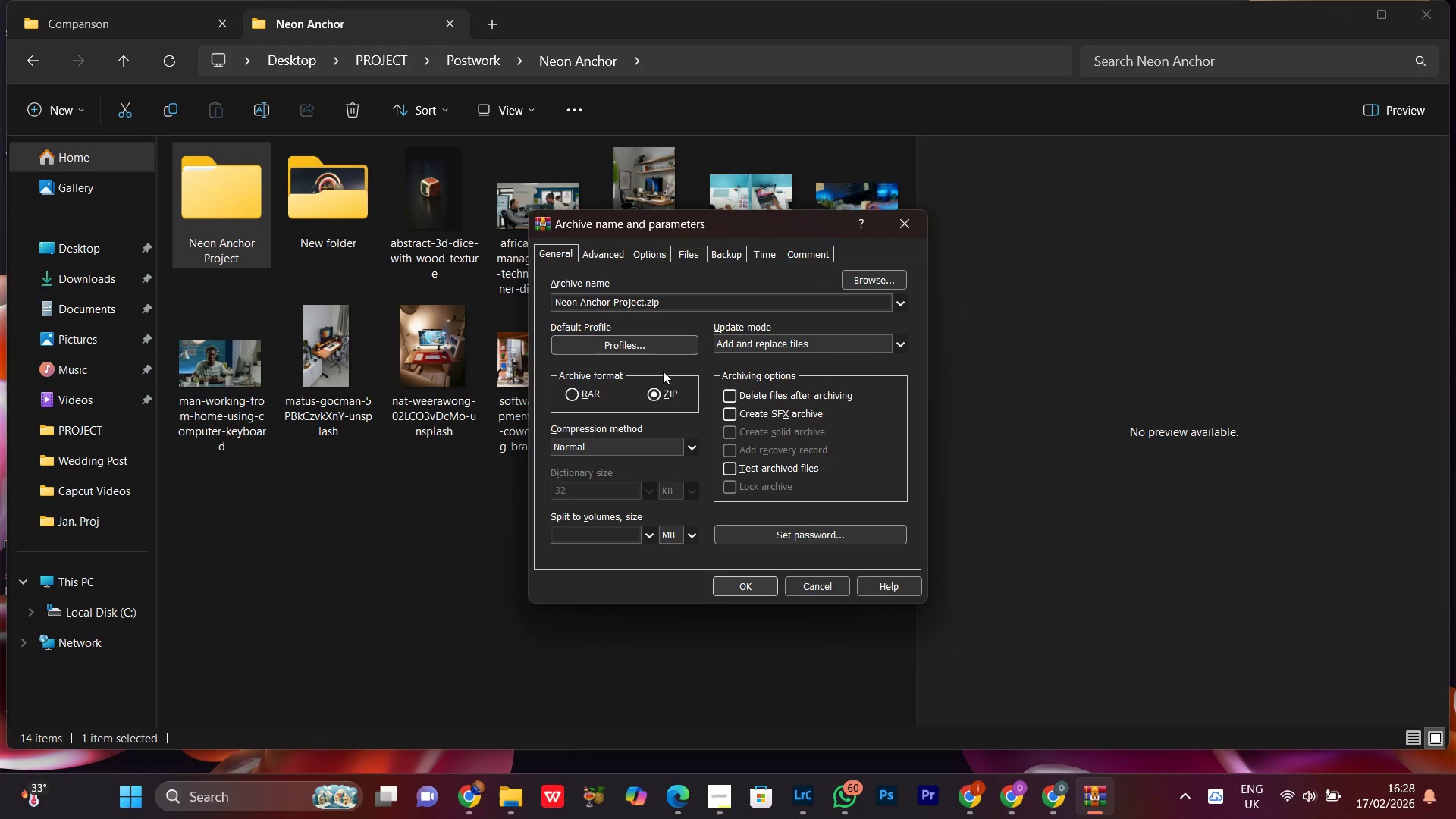 
left_click([638, 304])
 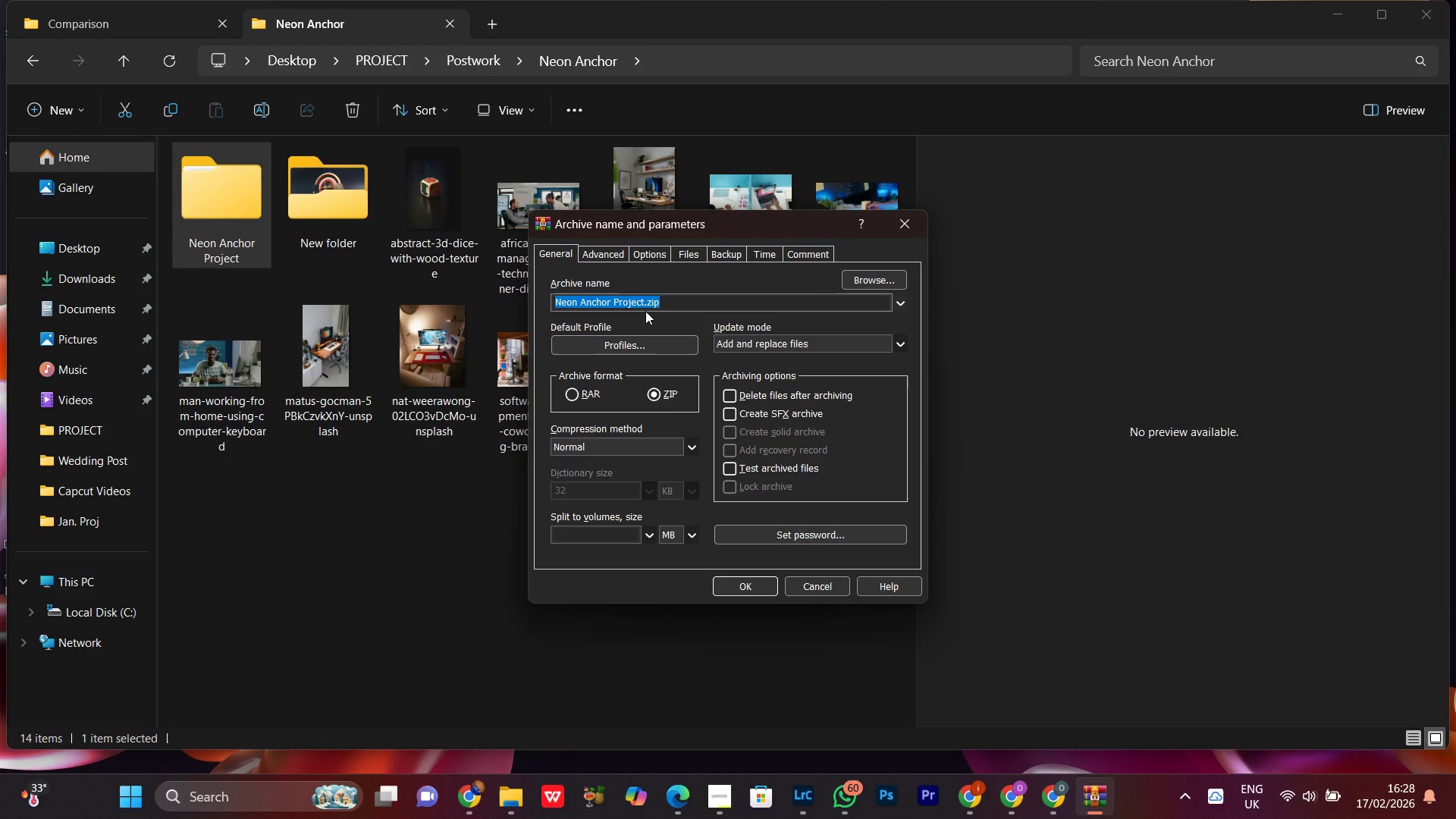 
key(Control+C)
 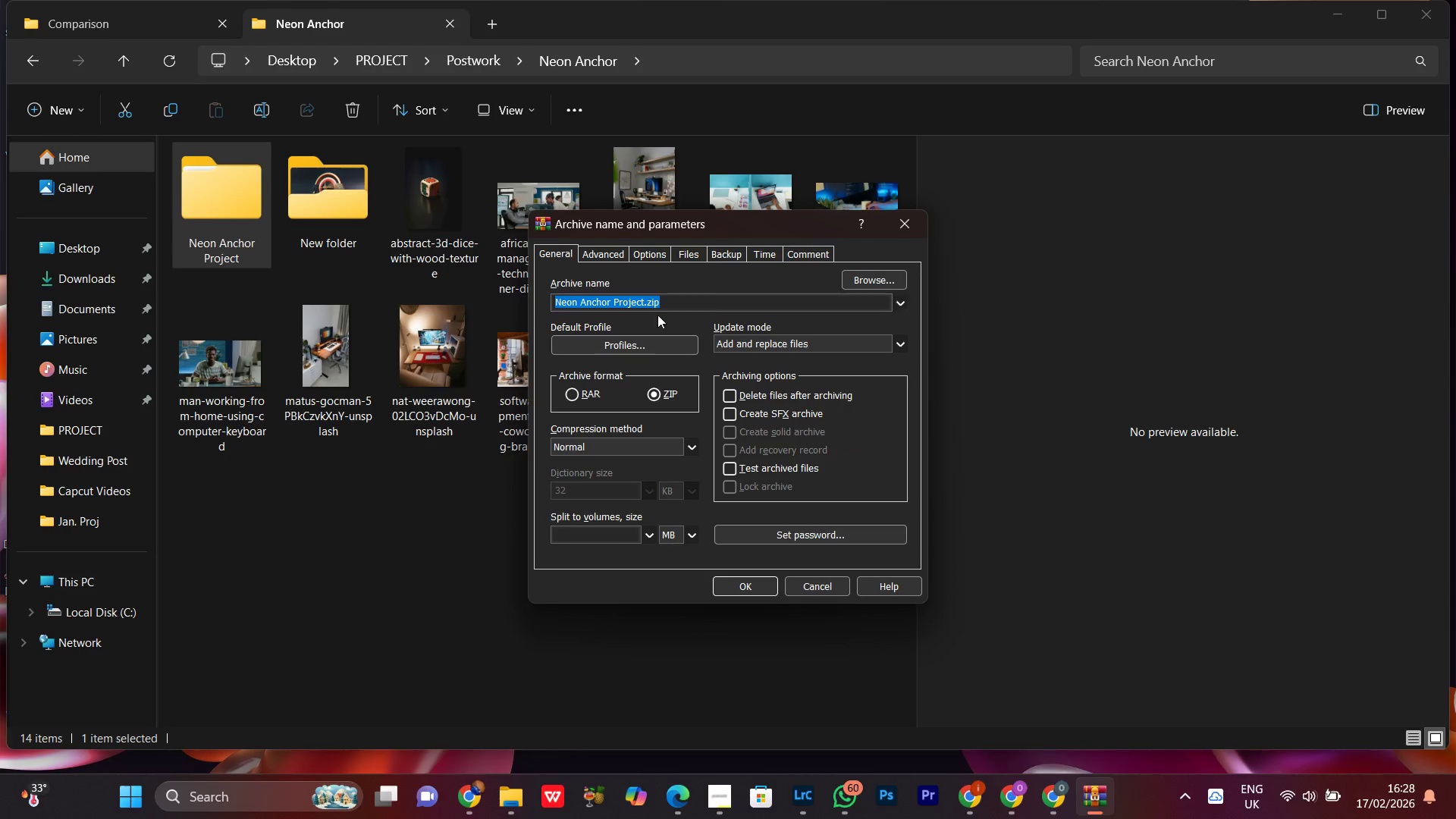 
key(Control+C)
 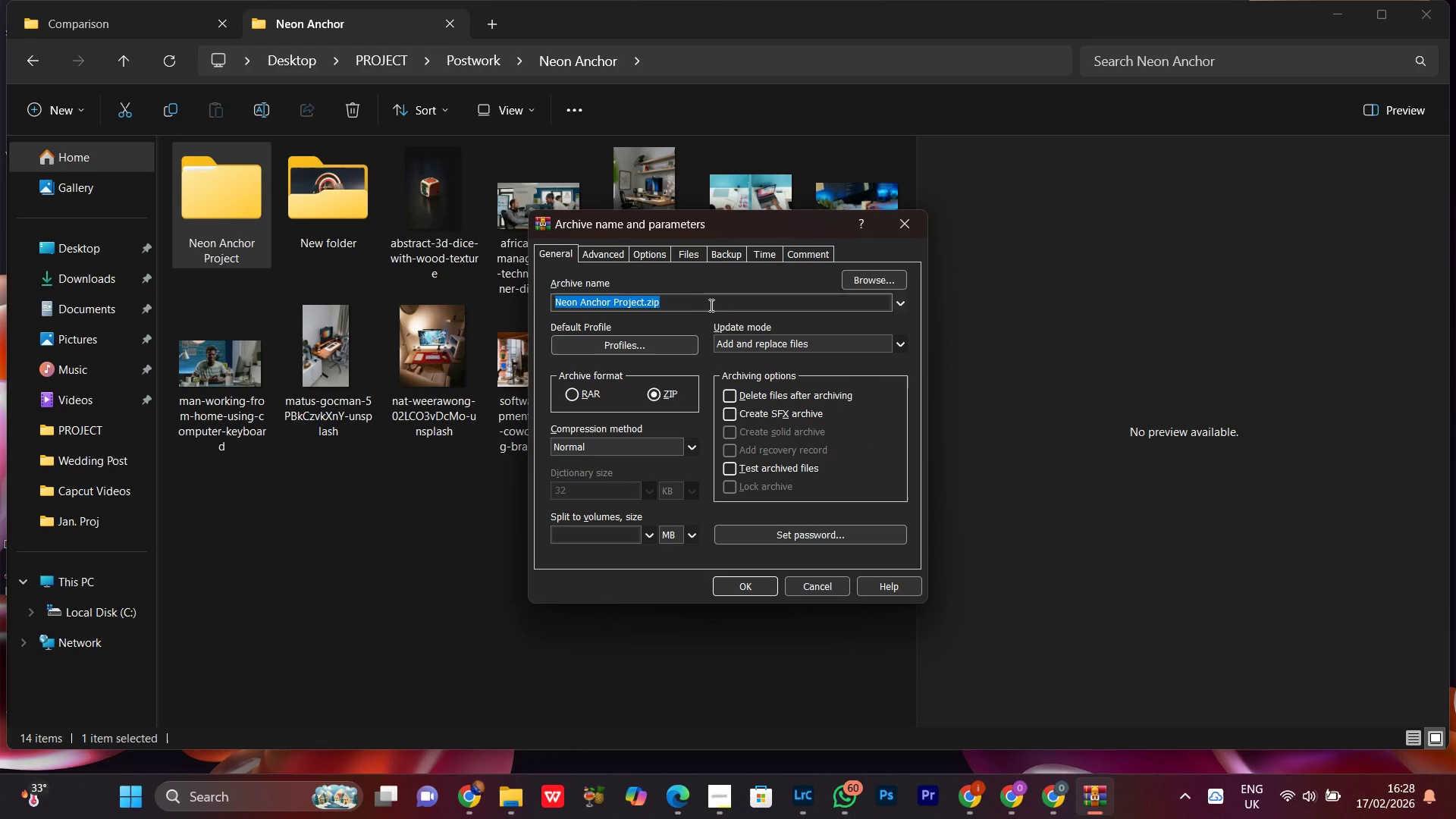 
key(Control+C)
 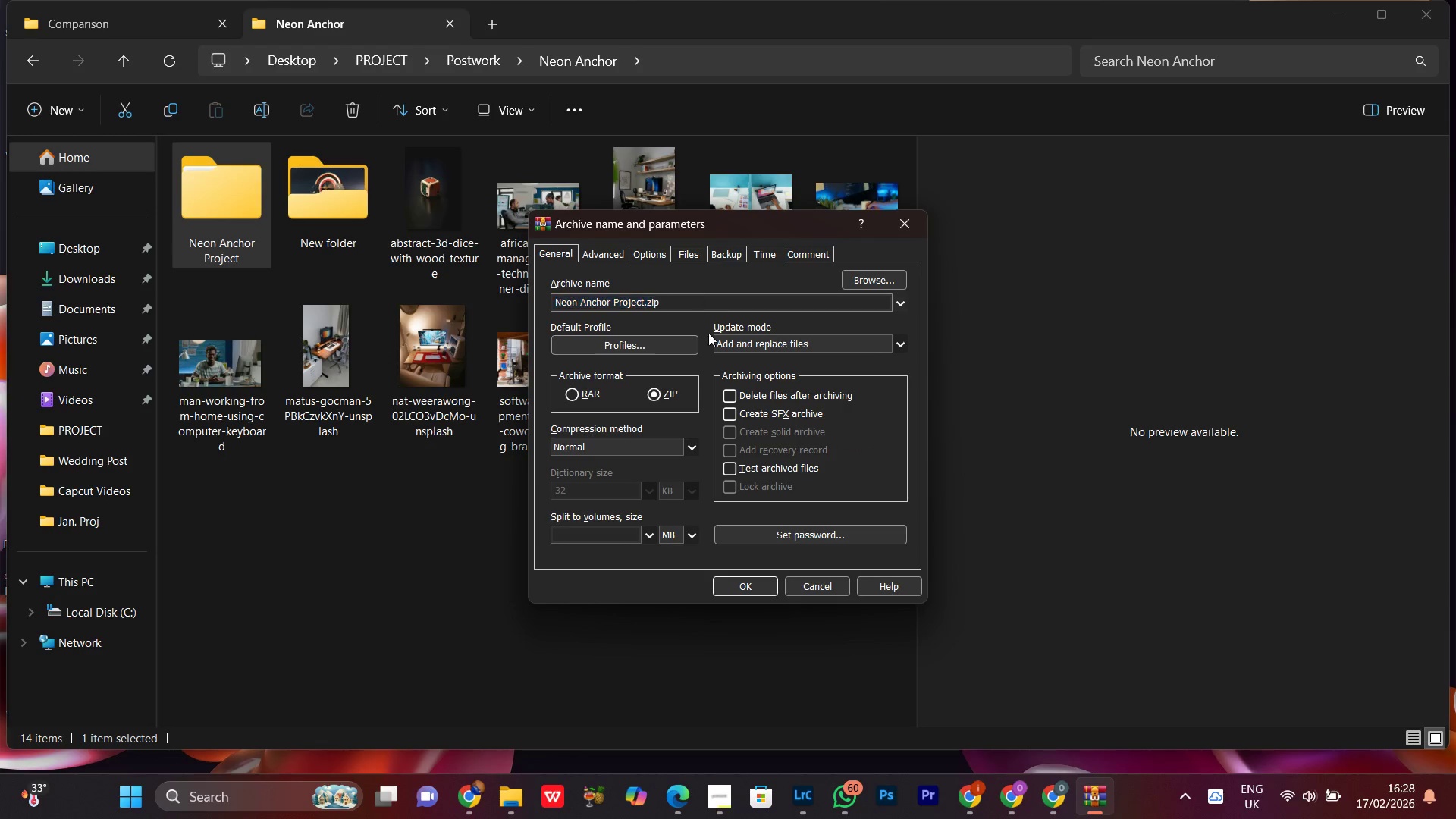 
left_click([698, 303])
 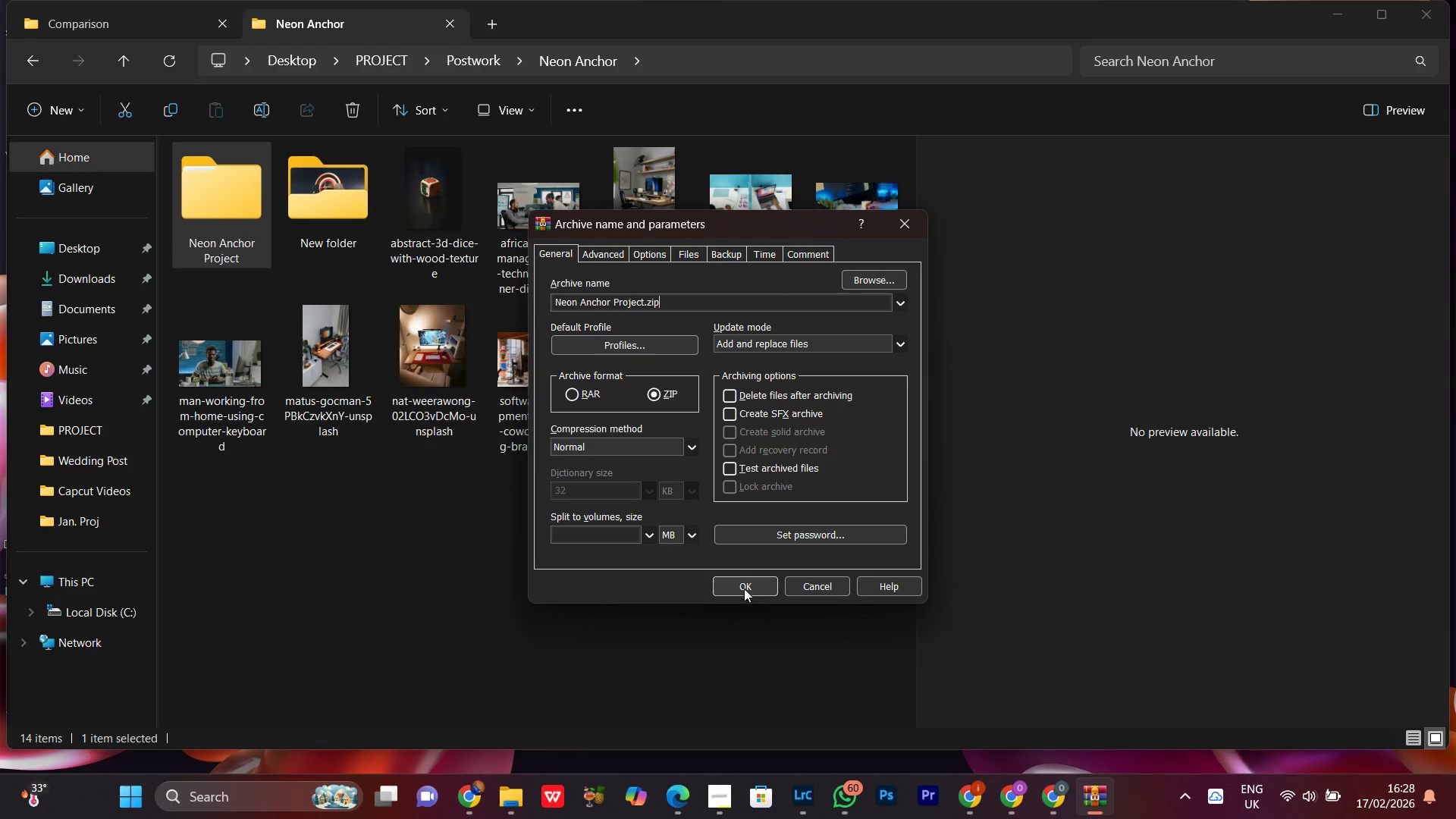 
left_click([741, 582])
 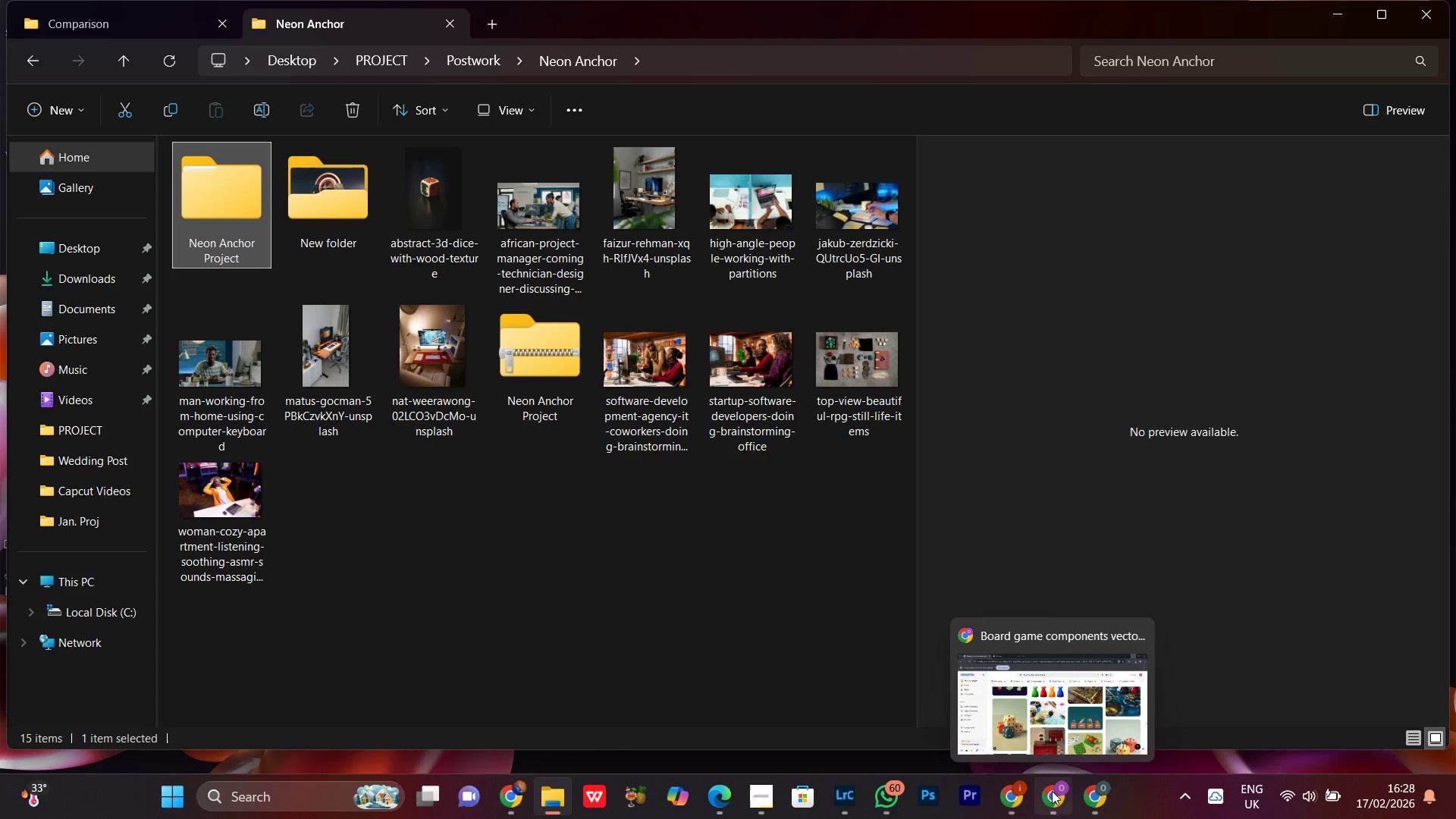 
left_click([1011, 801])
 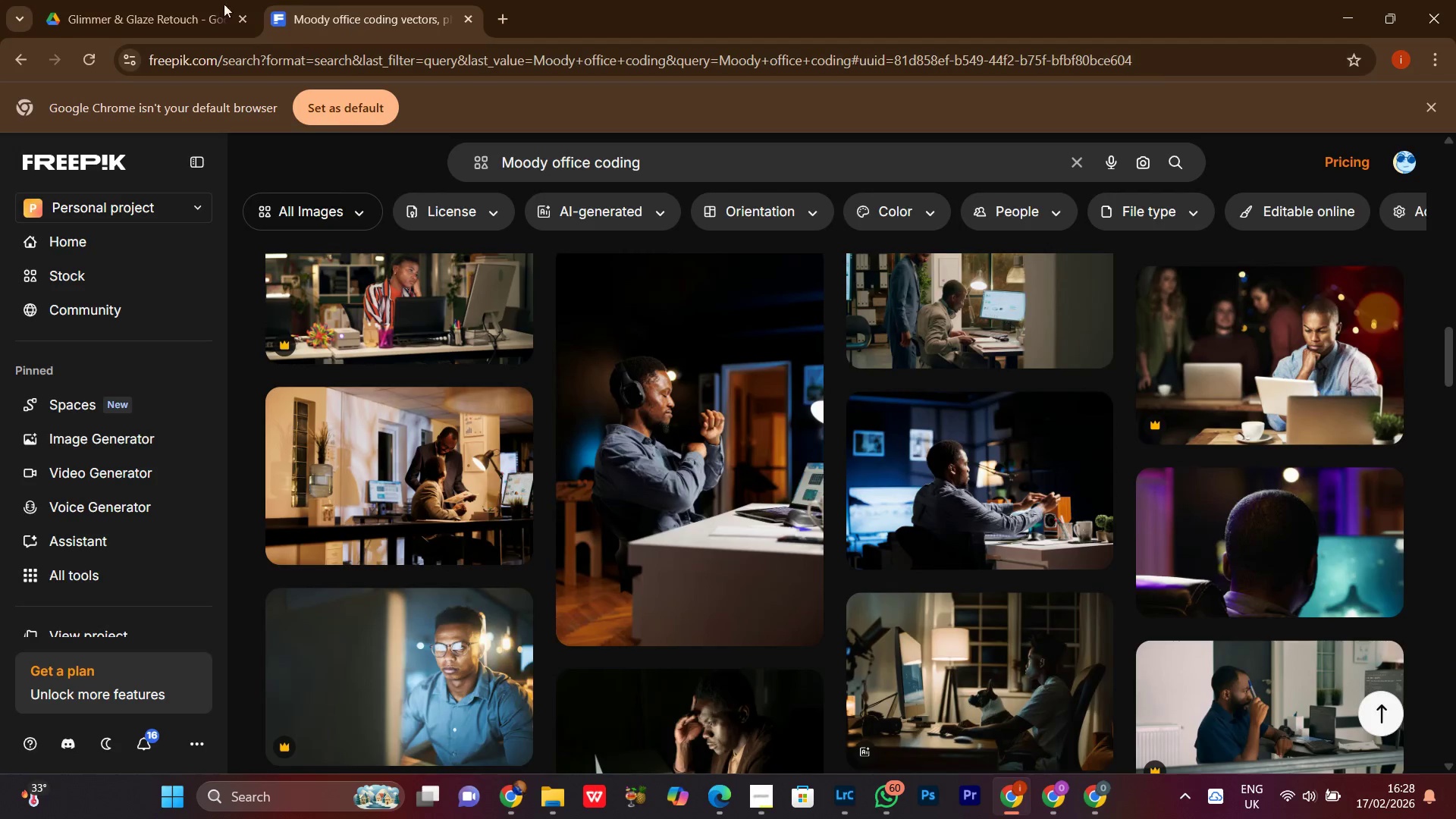 
left_click([131, 0])
 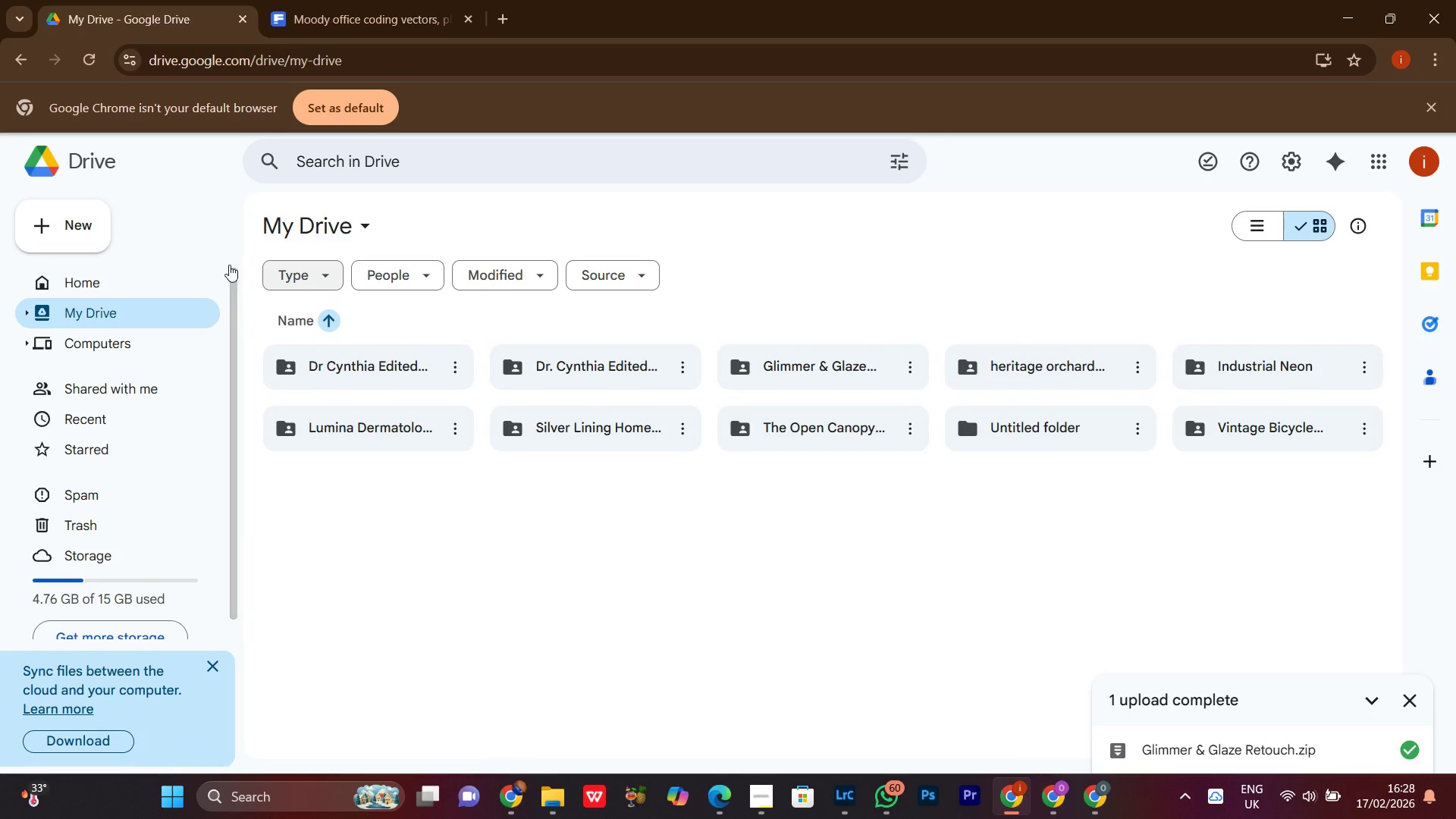 
left_click([67, 232])